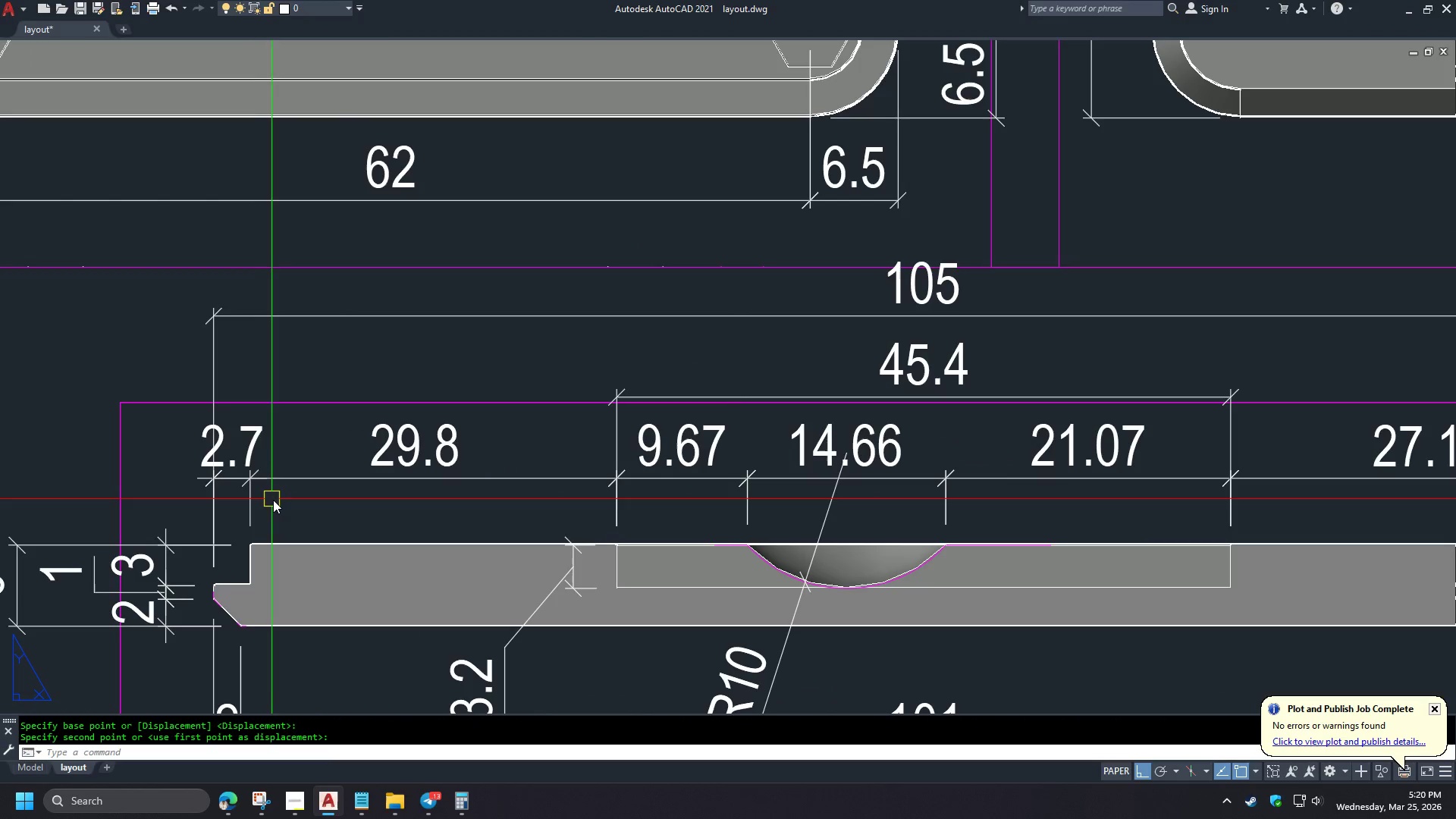 
left_click([352, 482])
 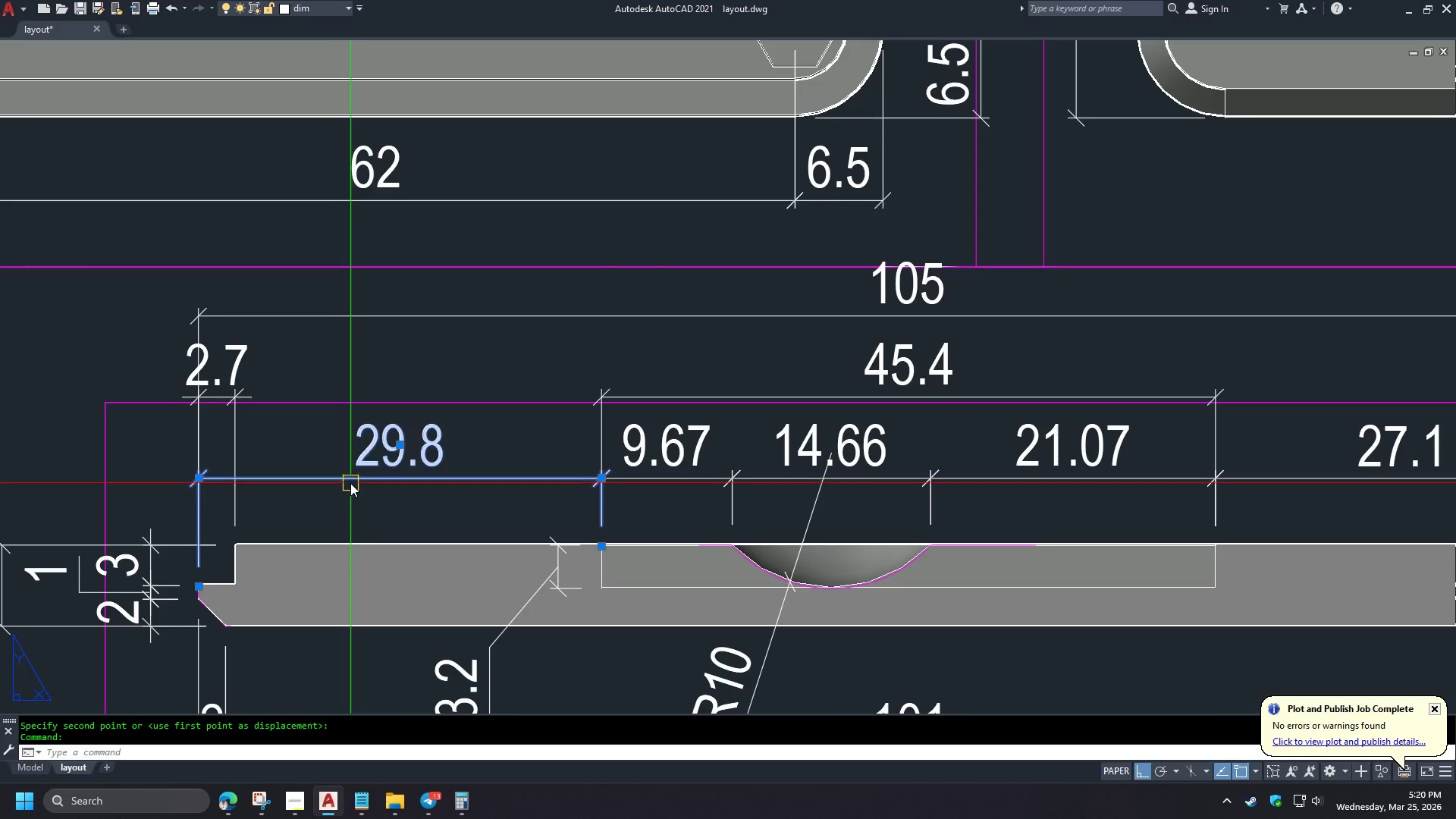 
type(E DCO  )
 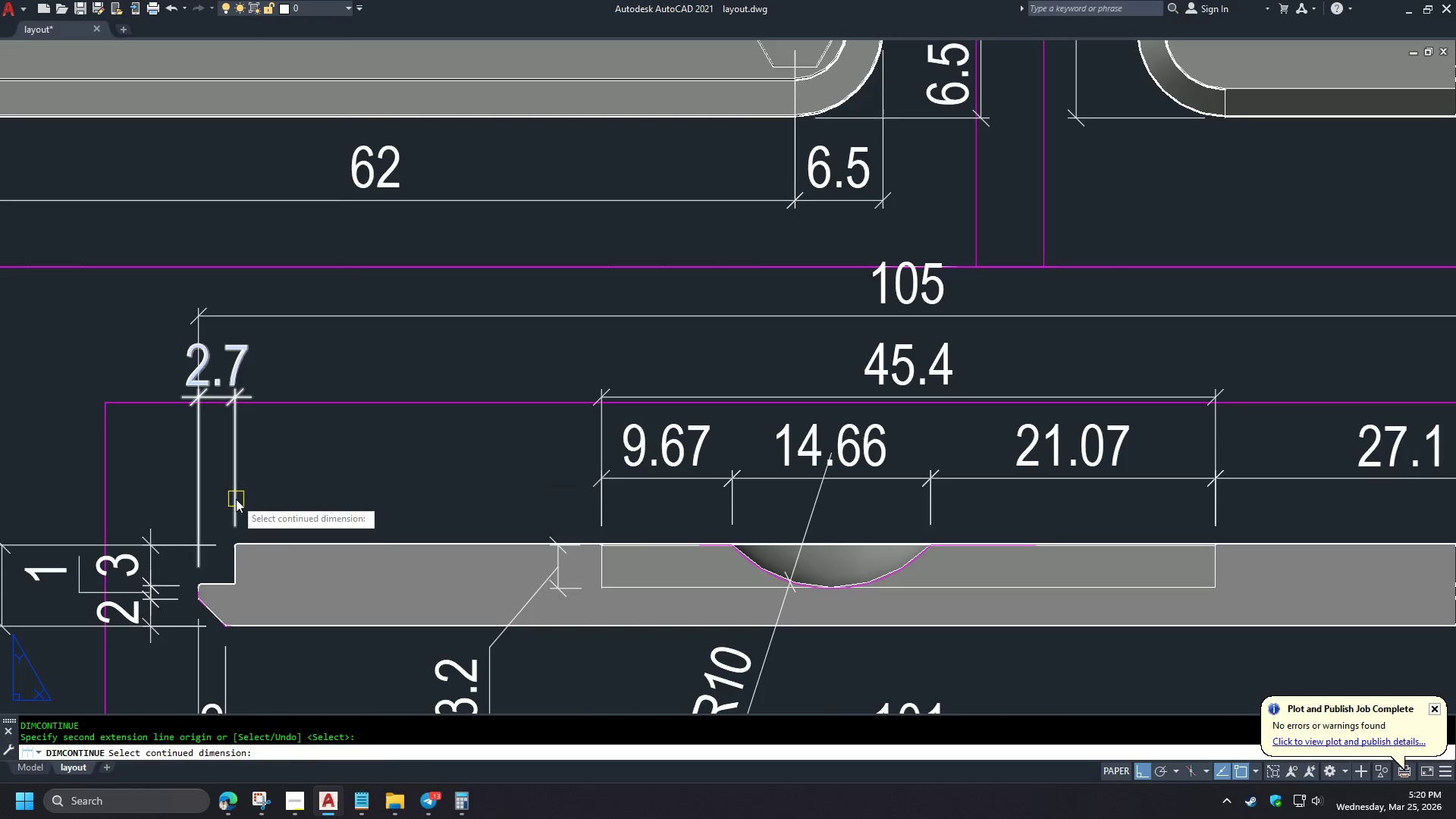 
left_click([236, 499])
 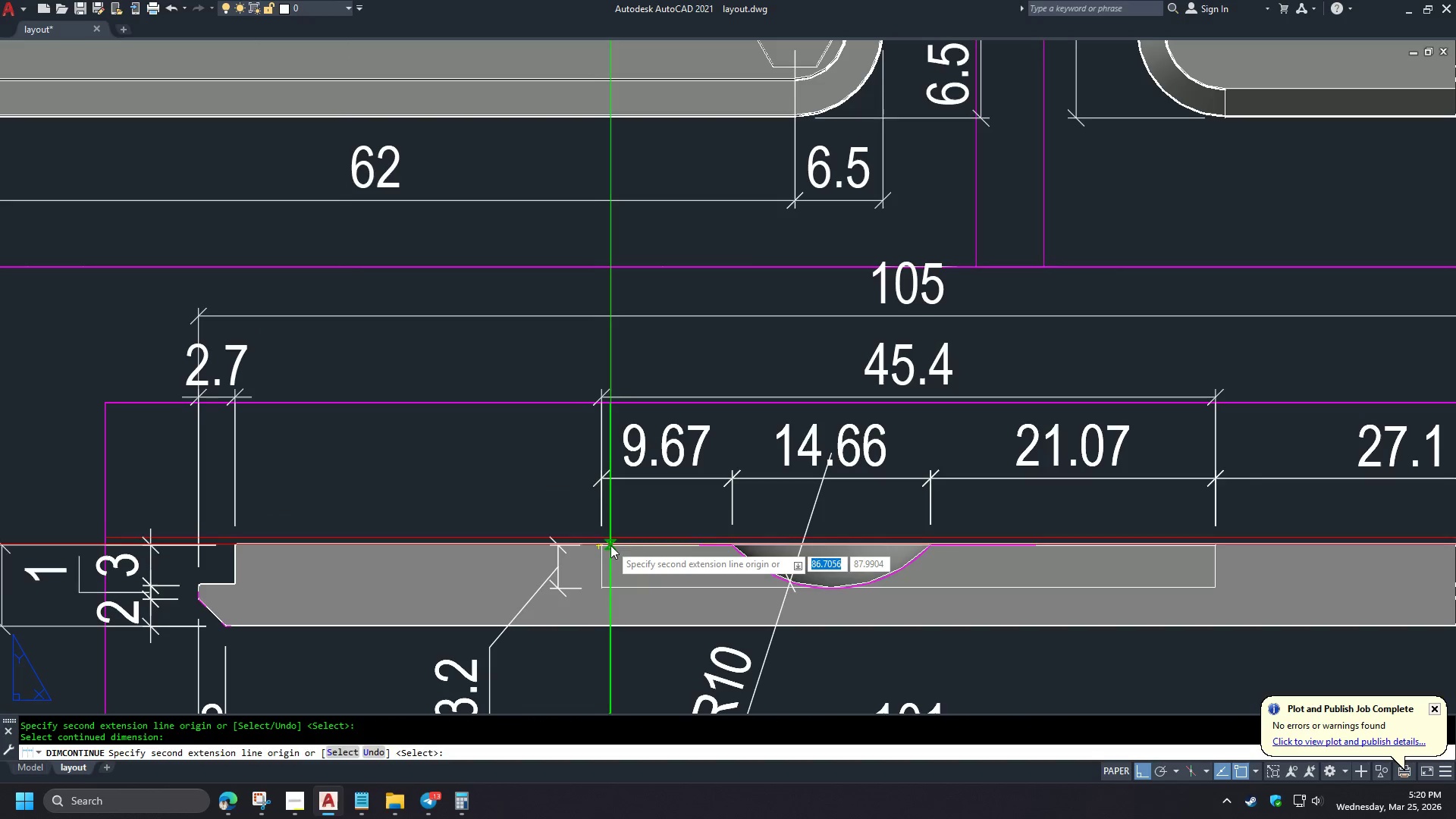 
type(EN)
 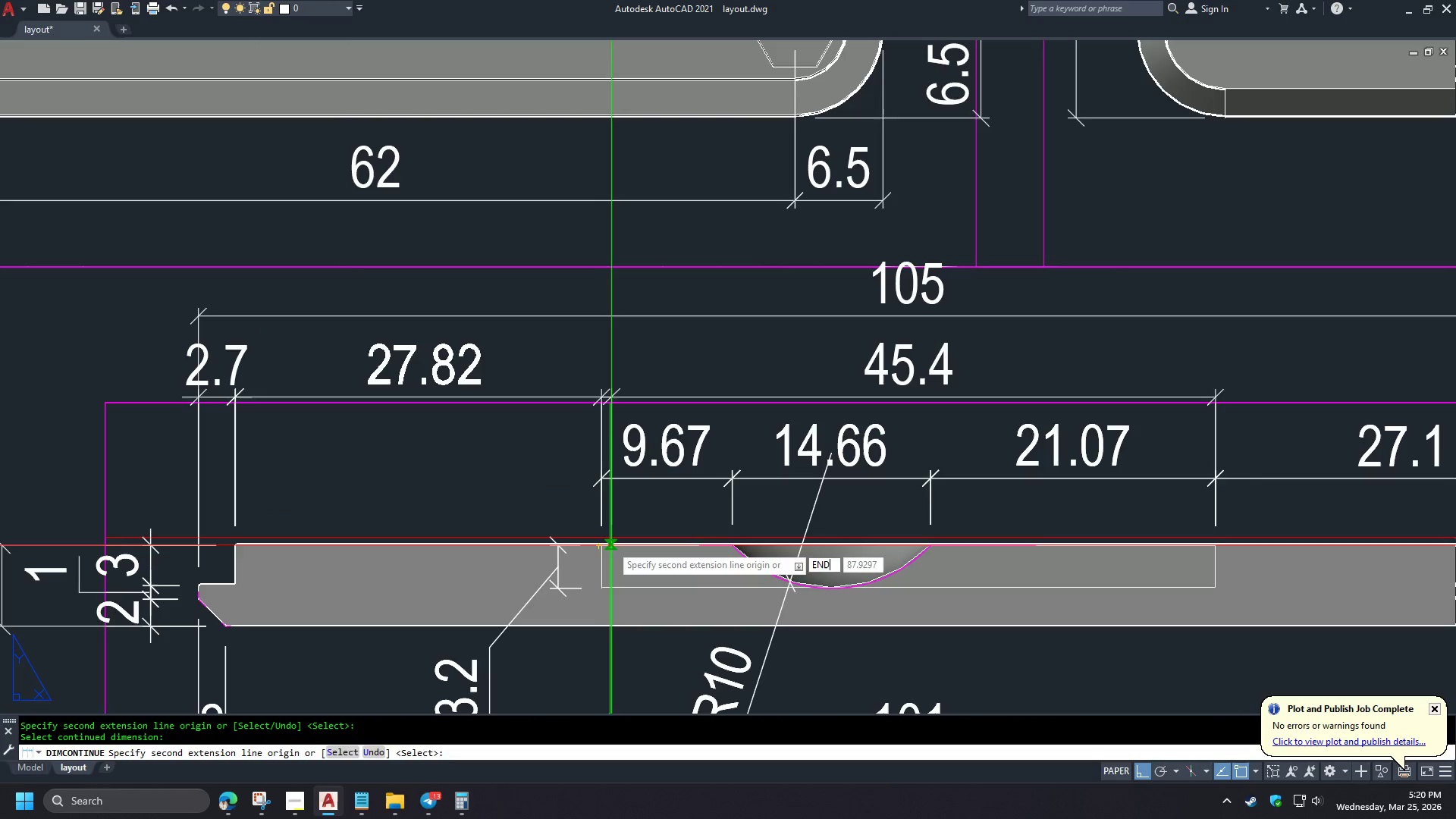 
key(D)
 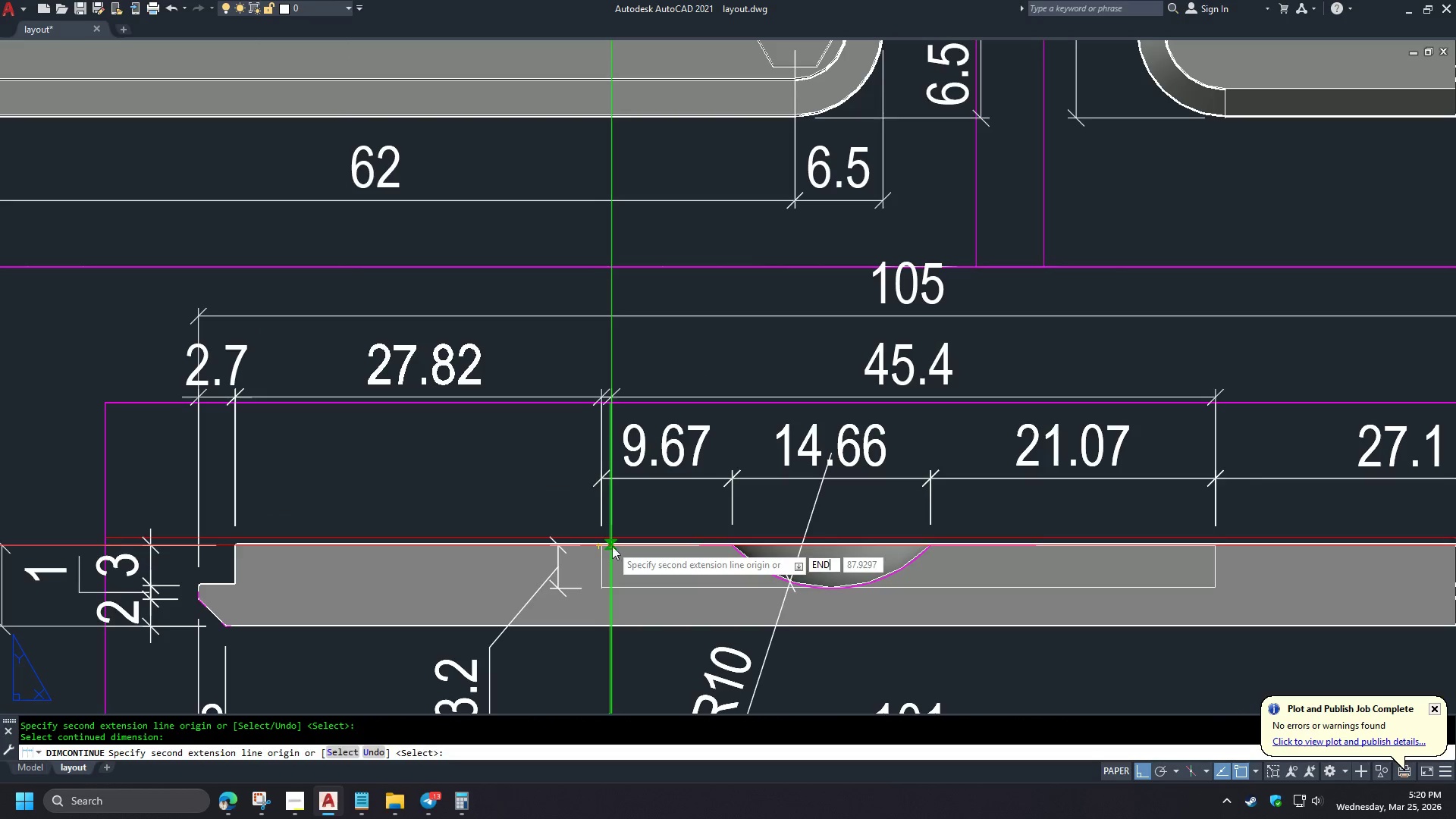 
key(Space)
 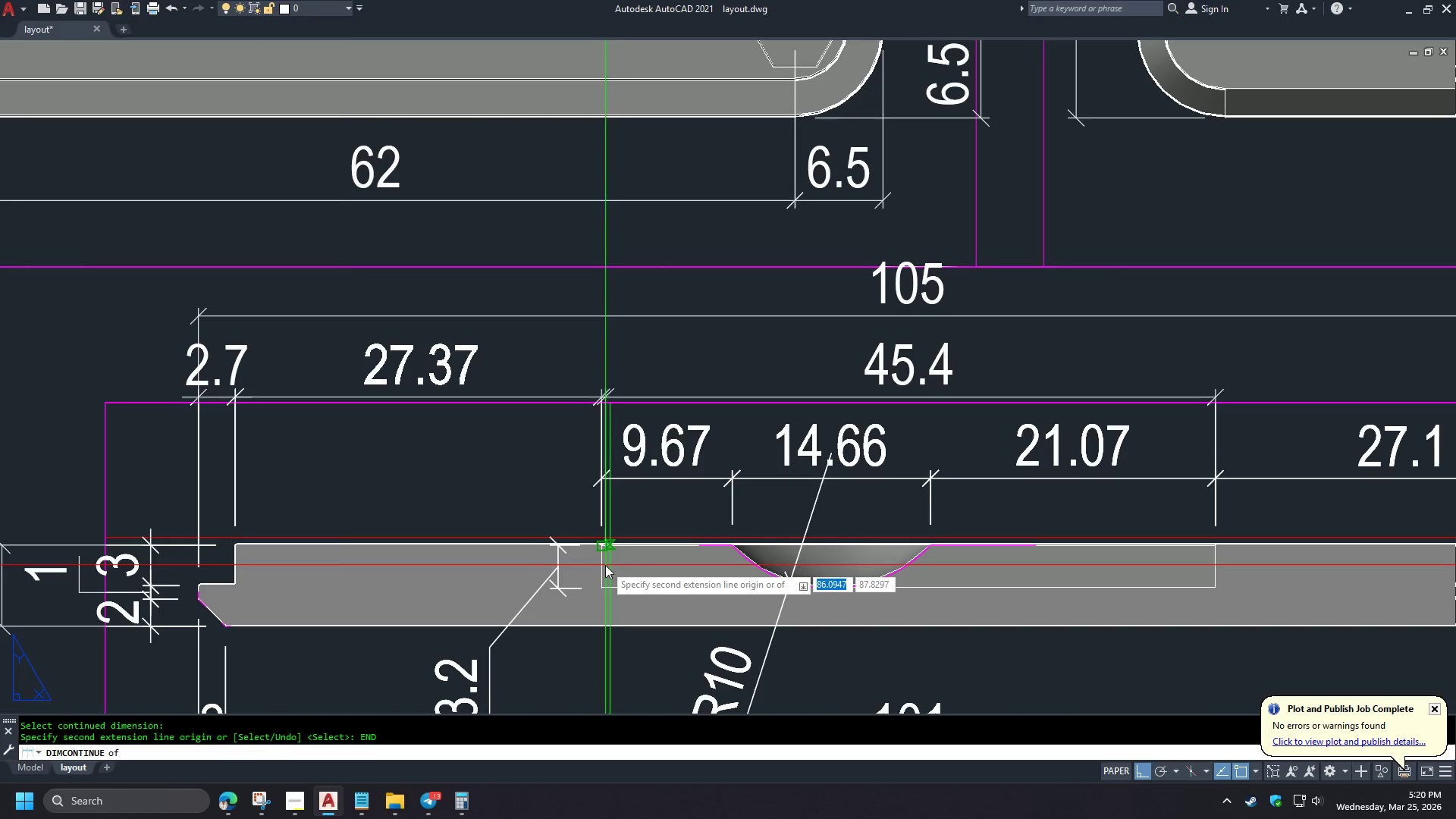 
left_click([605, 565])
 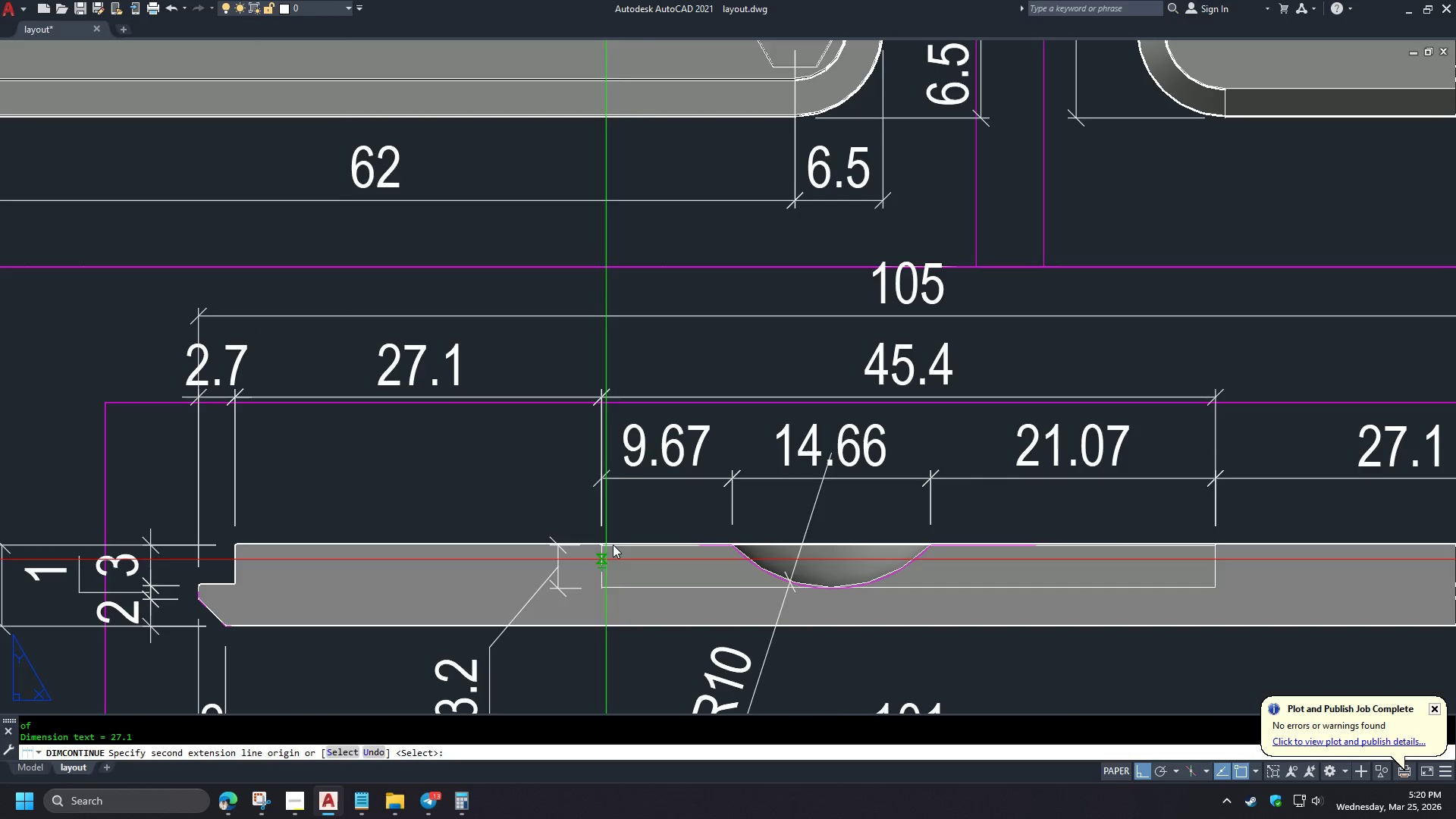 
key(Space)
 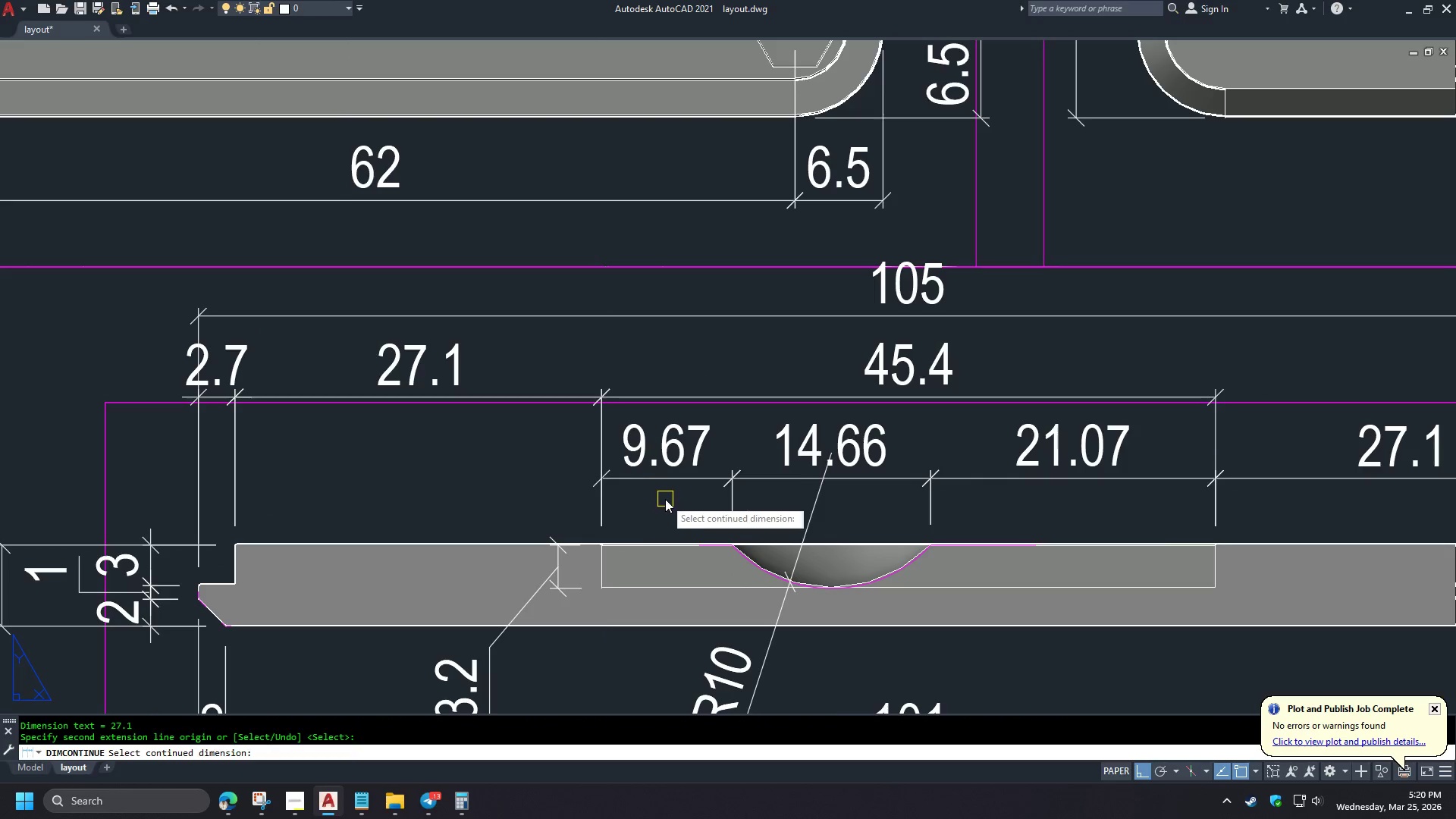 
key(Space)
 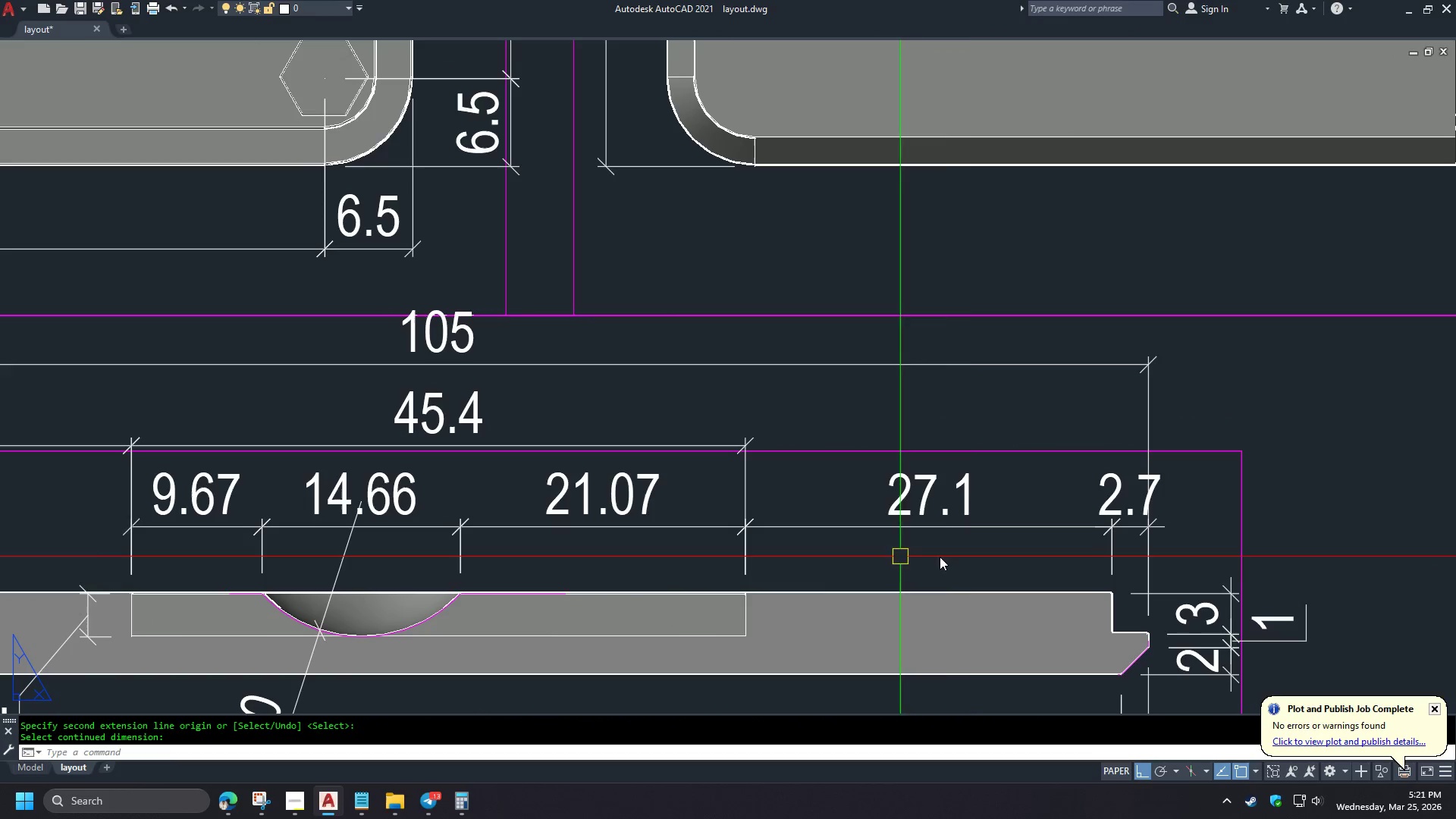 
key(S)
 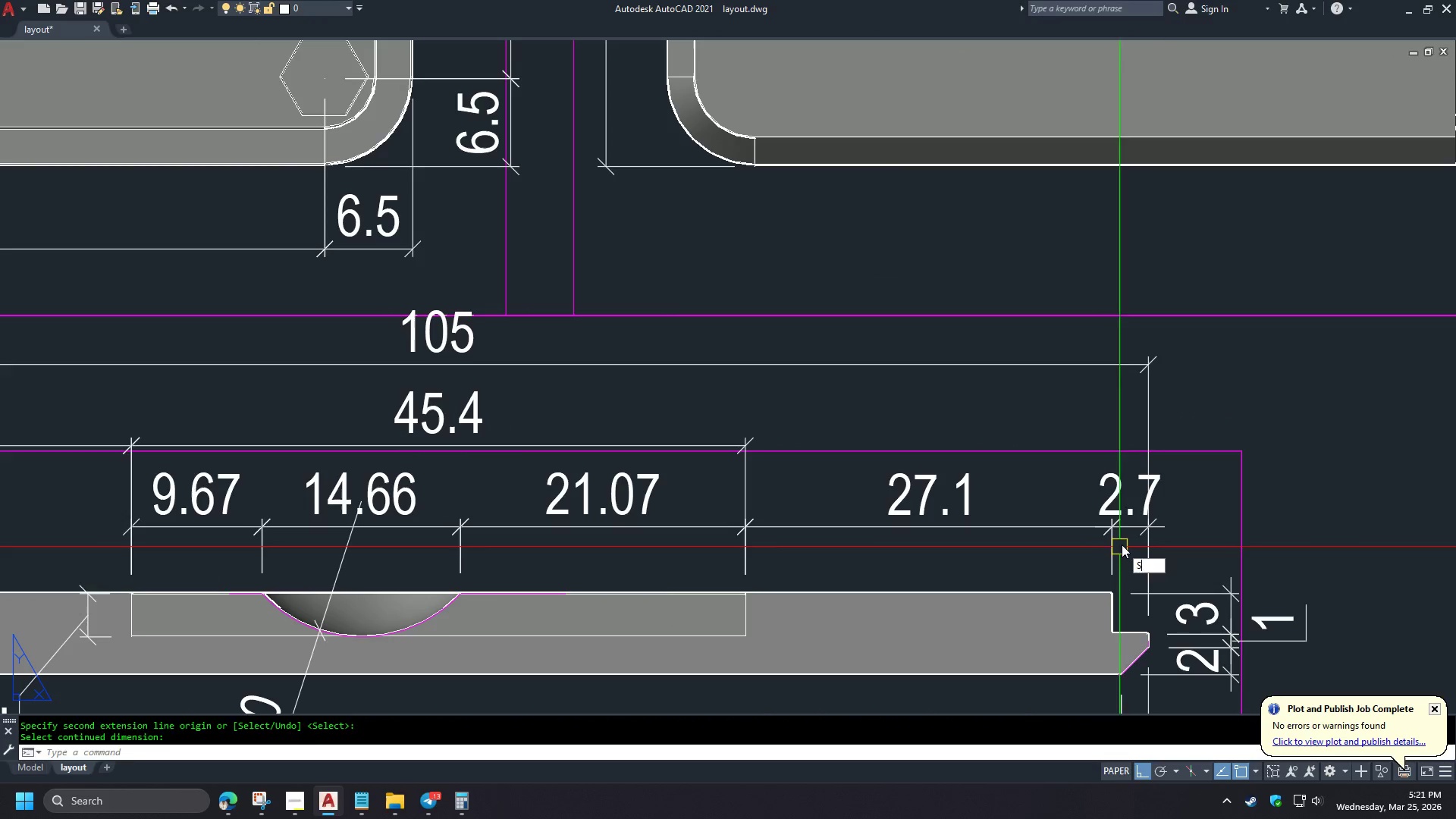 
key(Space)
 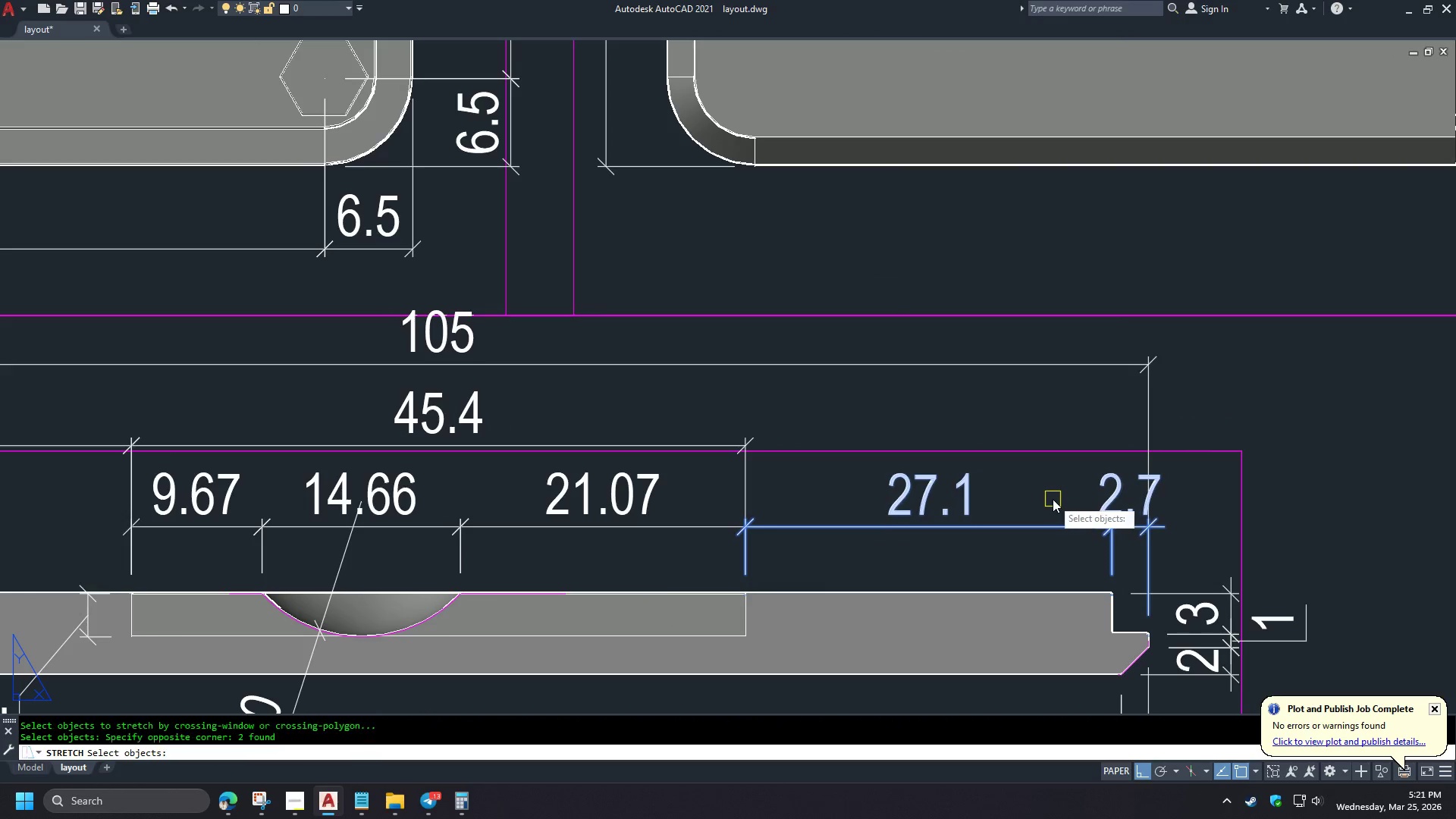 
key(Space)
 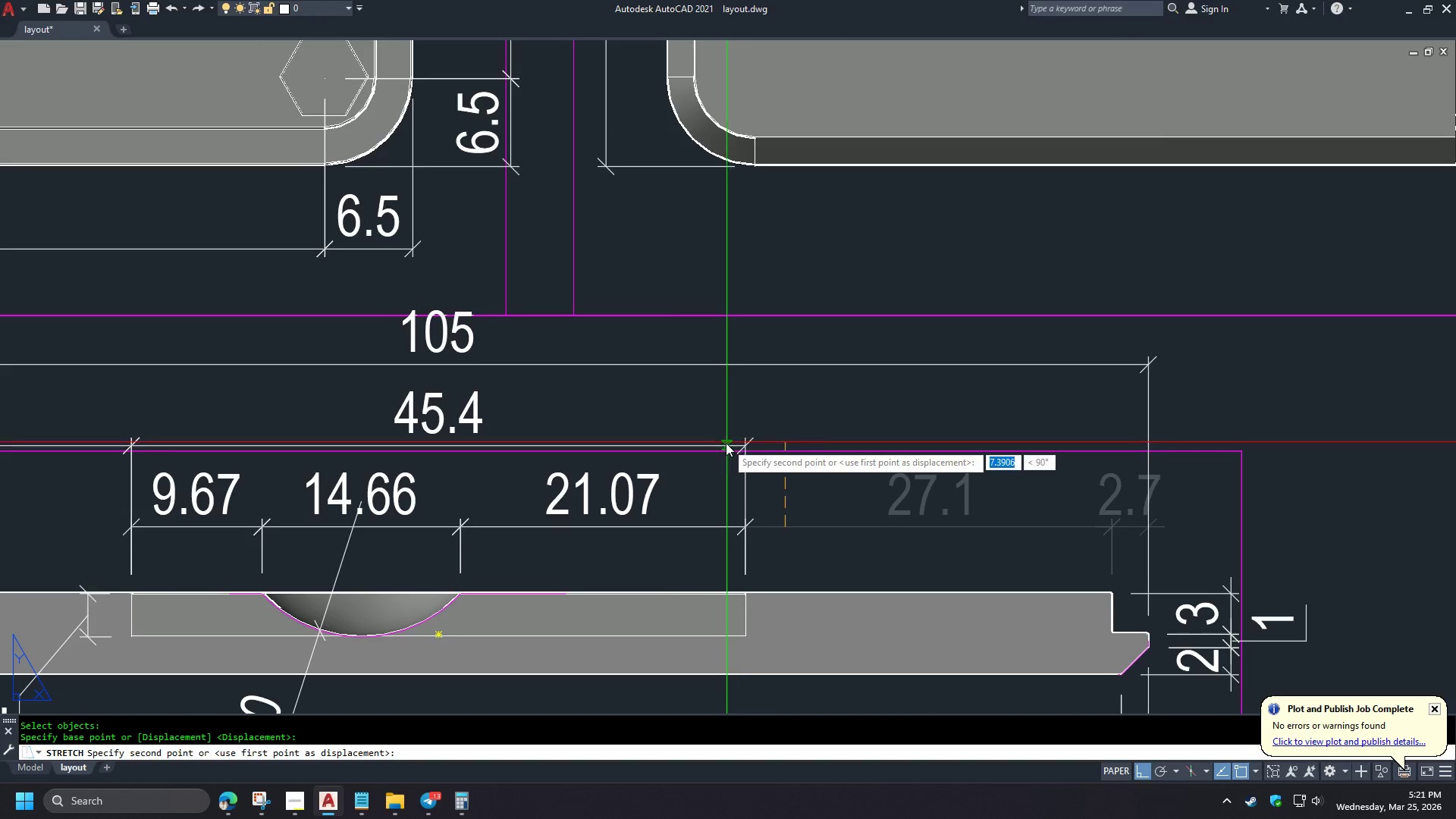 
left_click([725, 444])
 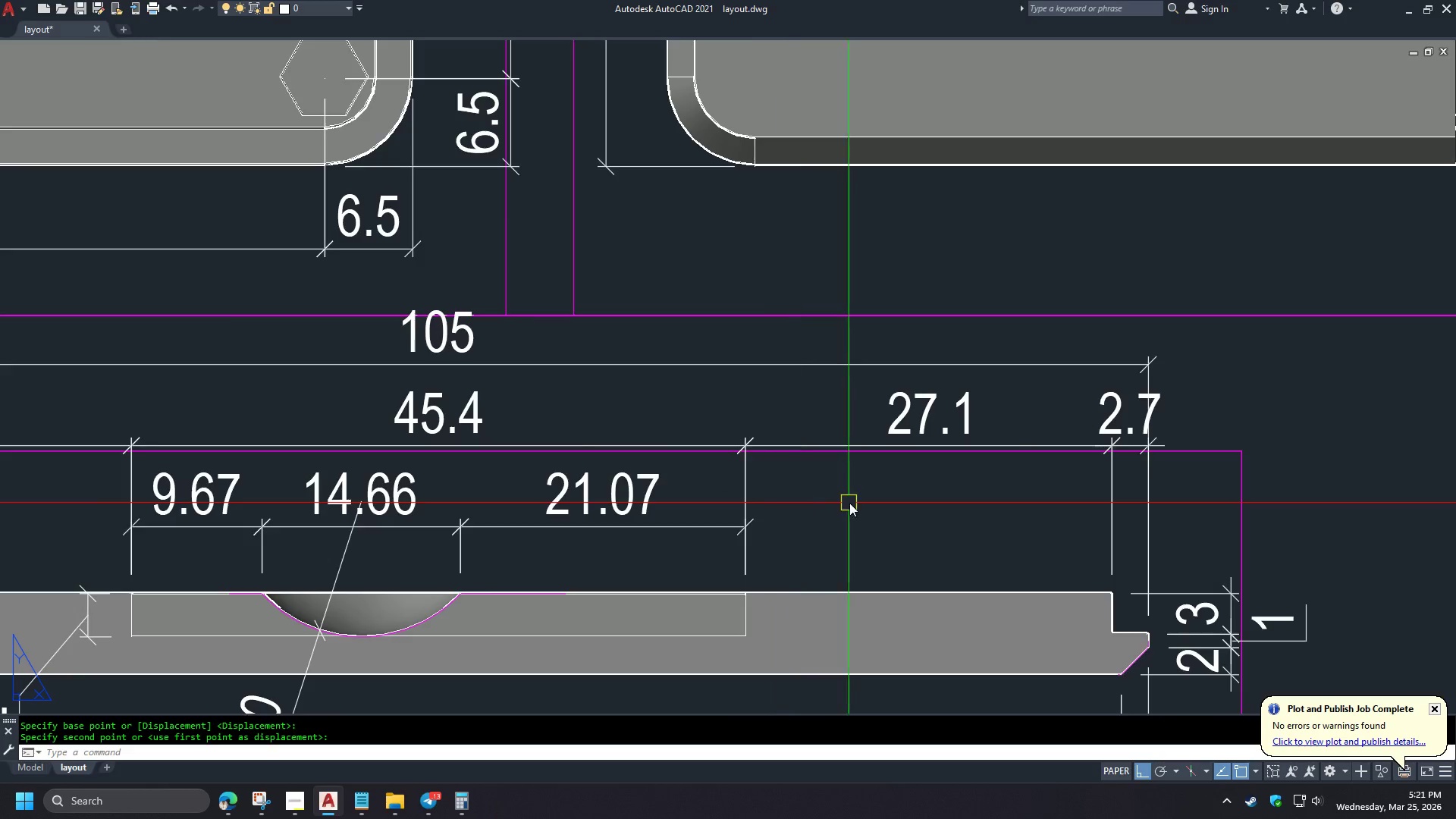 
type(PRE )
 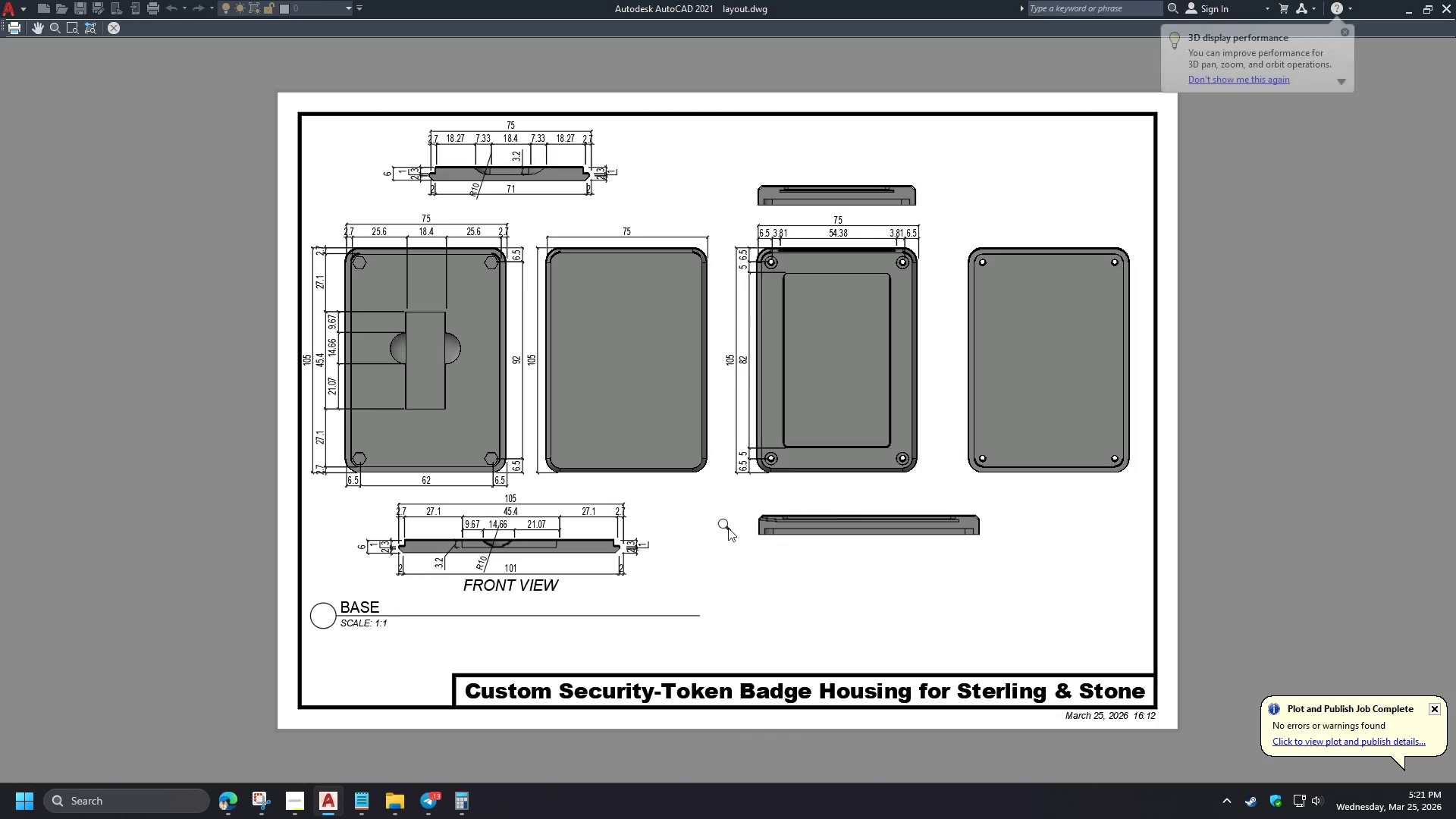 
scroll: coordinate [849, 504], scroll_direction: down, amount: 2.0
 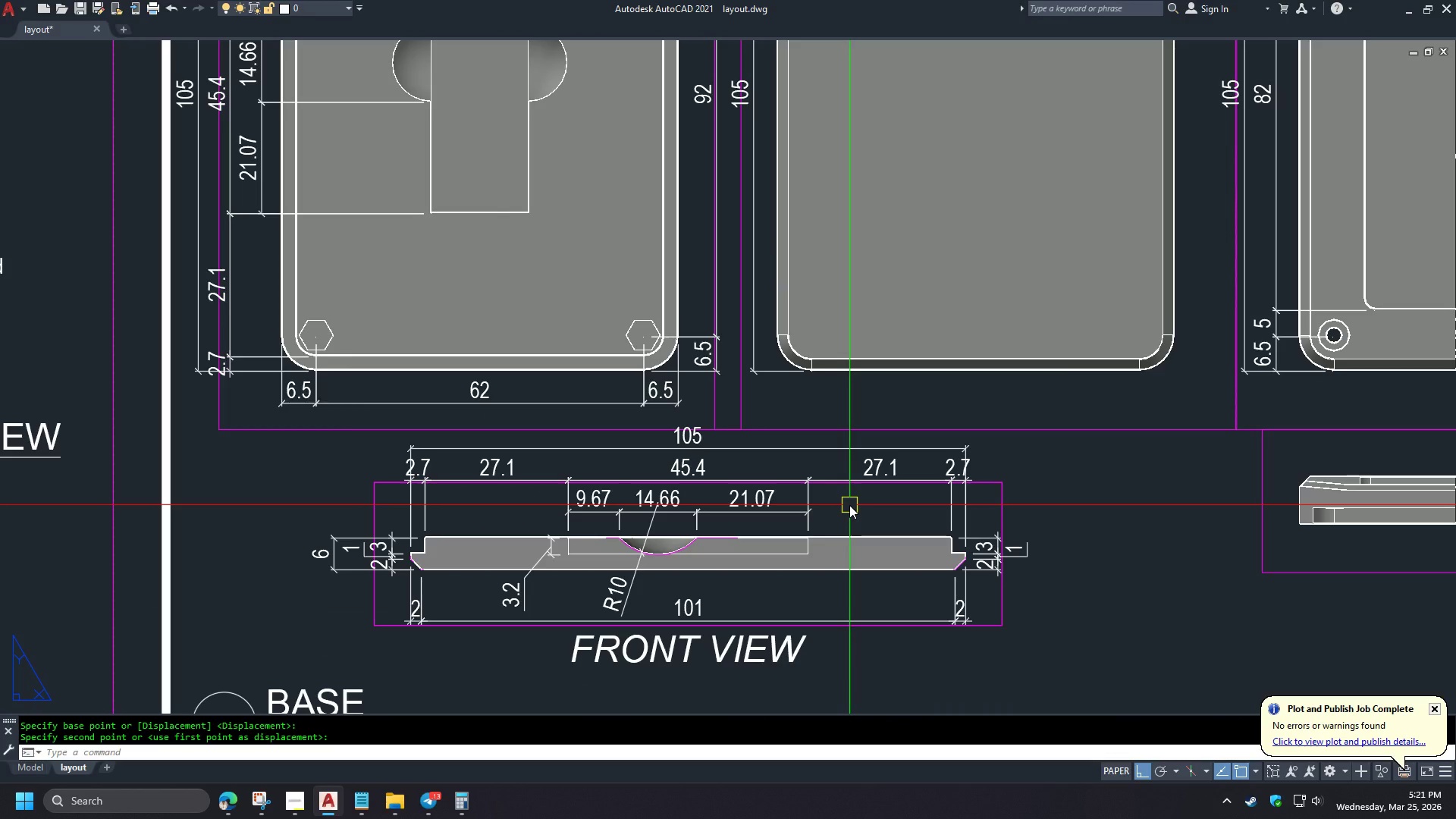 
scroll: coordinate [519, 552], scroll_direction: up, amount: 2.0
 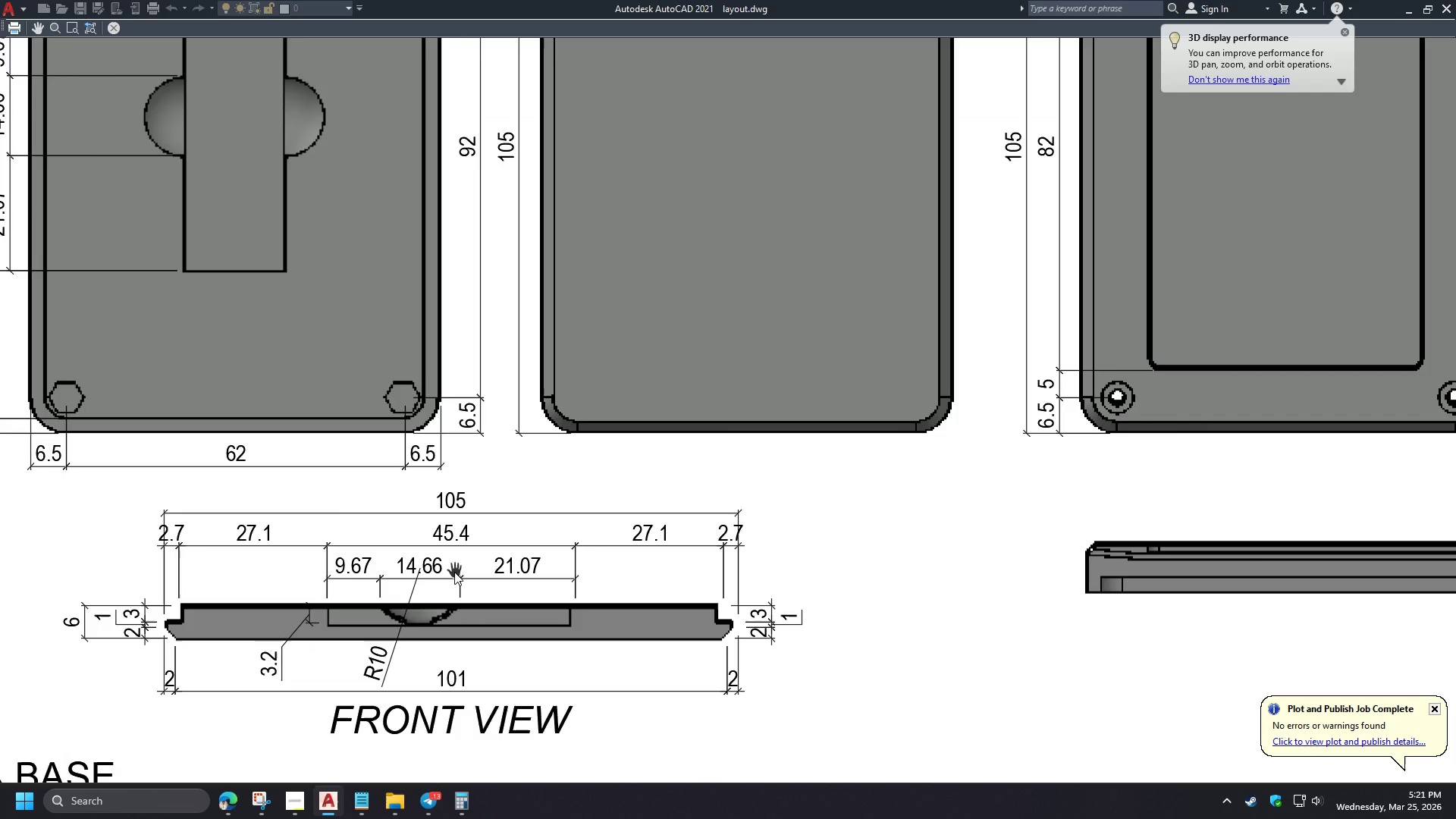 
key(Escape)
 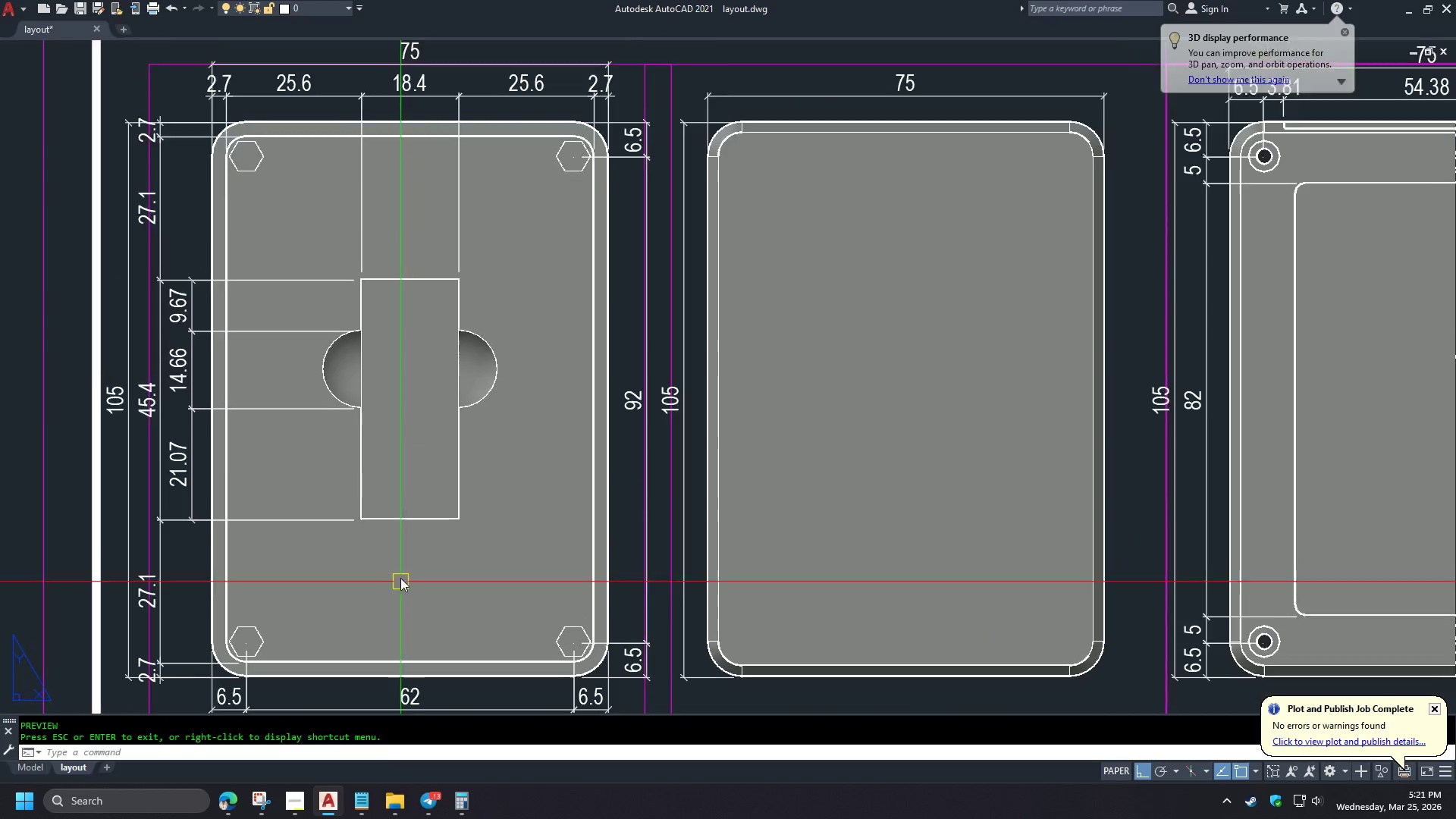 
scroll: coordinate [454, 572], scroll_direction: down, amount: 1.0
 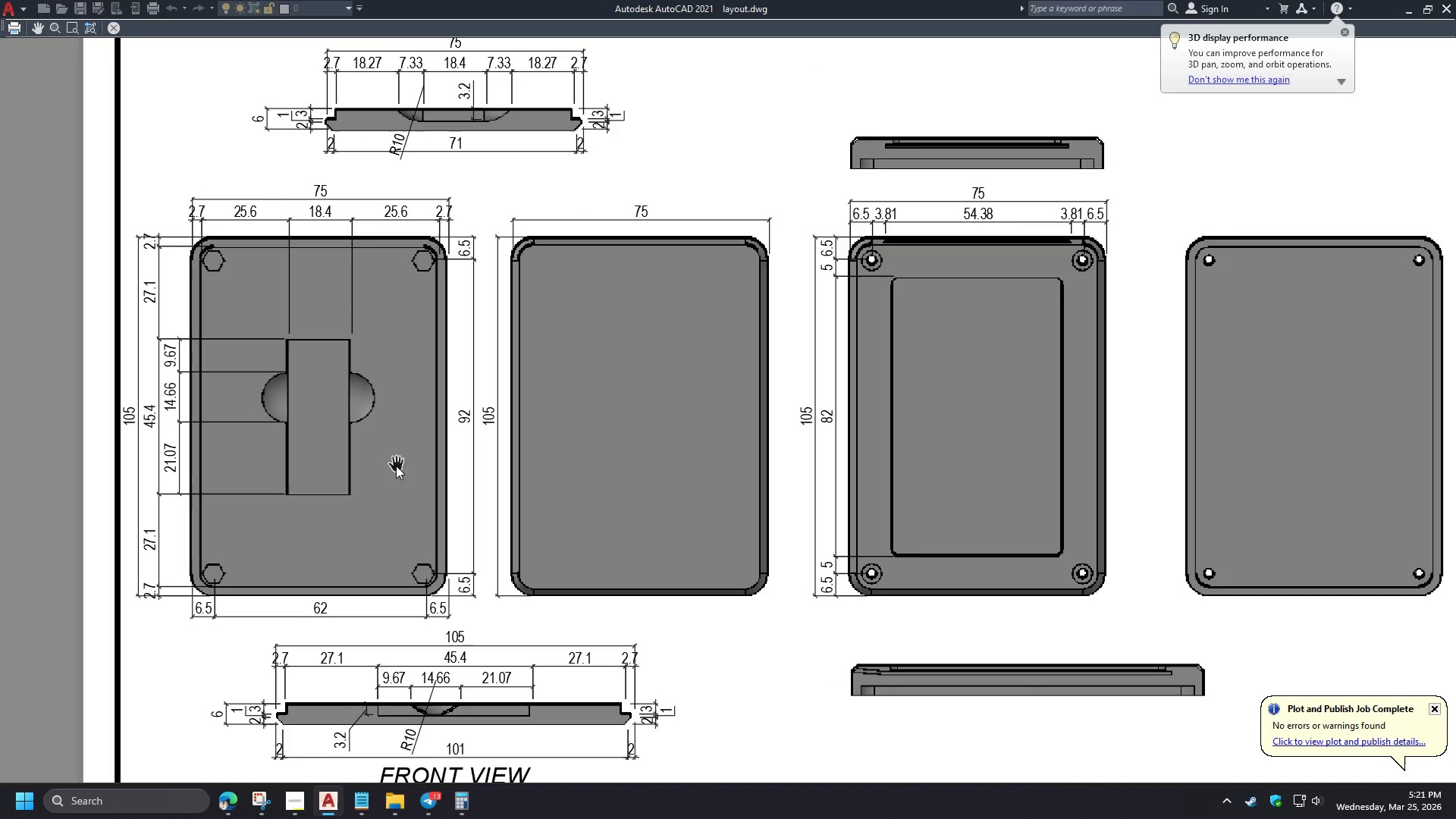 
type(DLI )
 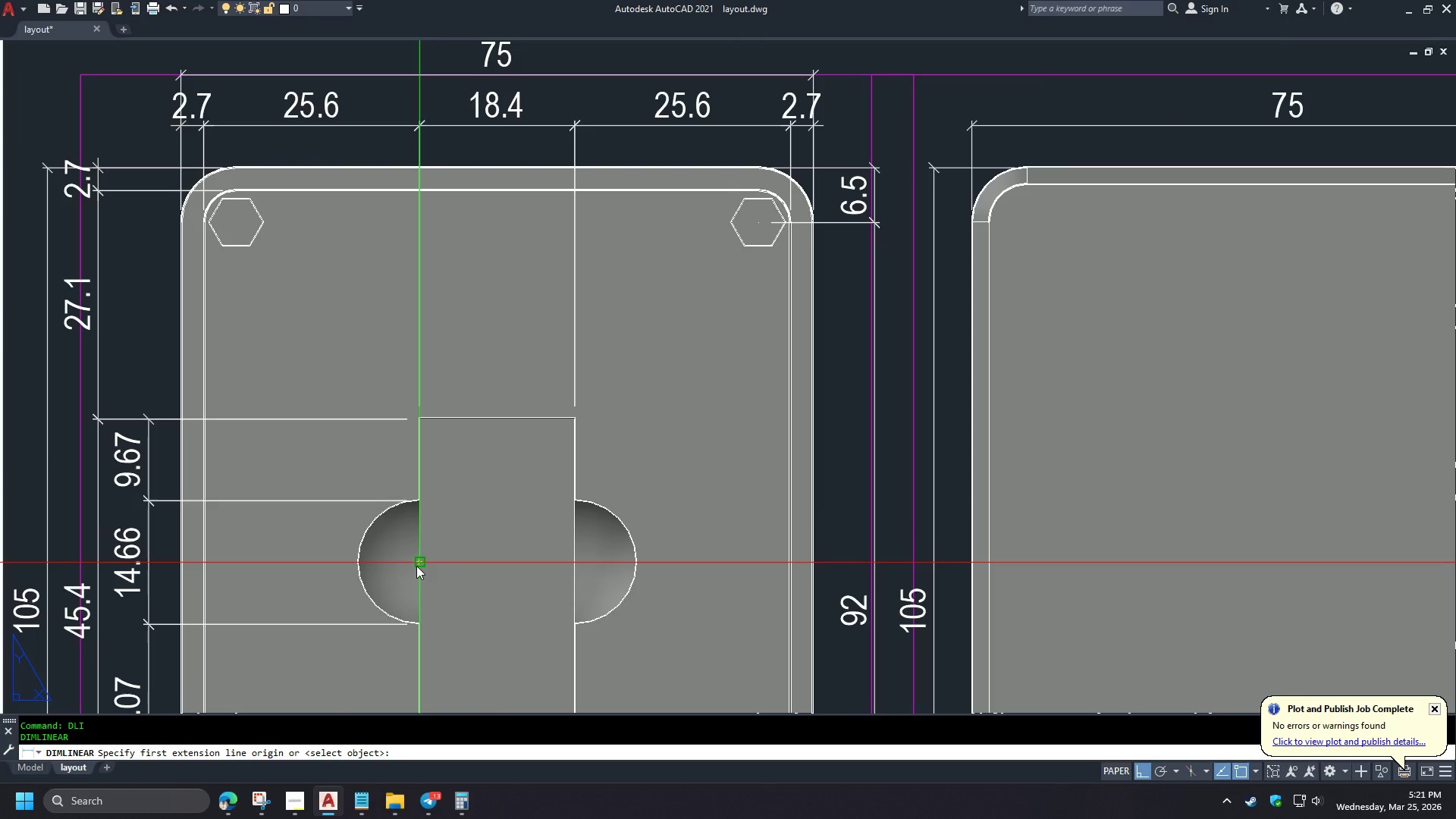 
scroll: coordinate [340, 297], scroll_direction: up, amount: 2.0
 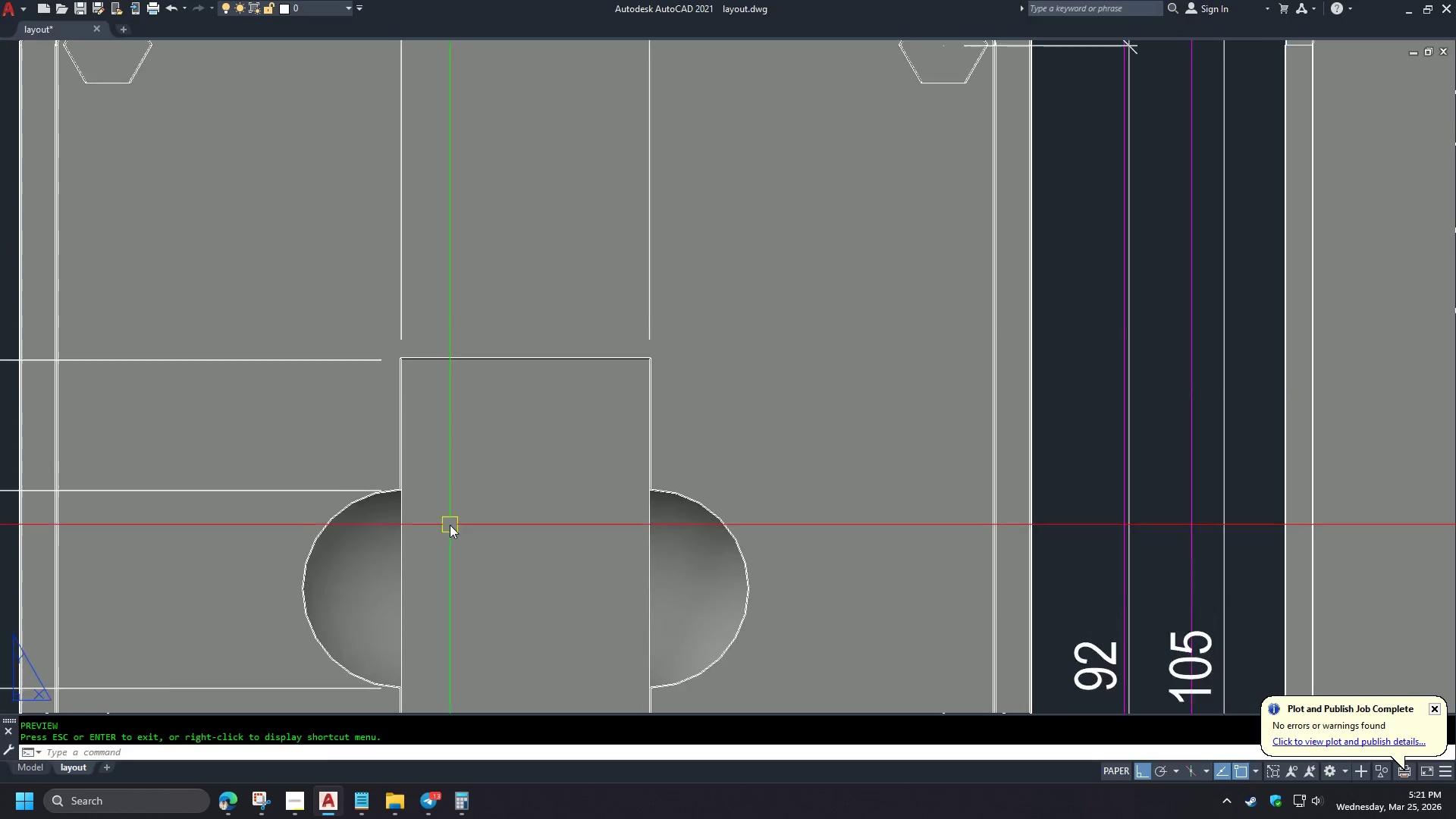 
scroll: coordinate [362, 436], scroll_direction: down, amount: 3.0
 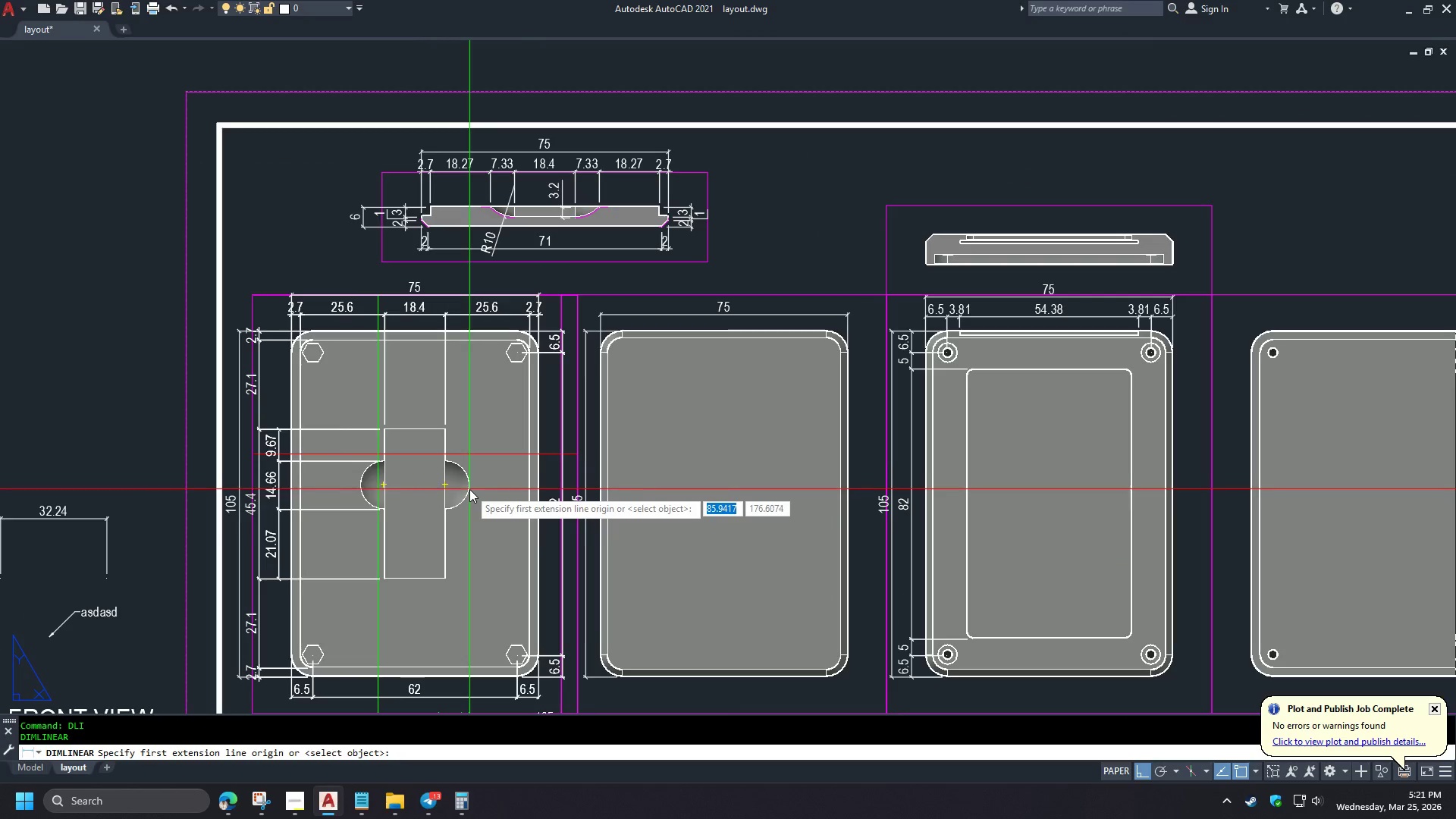 
scroll: coordinate [384, 376], scroll_direction: up, amount: 4.0
 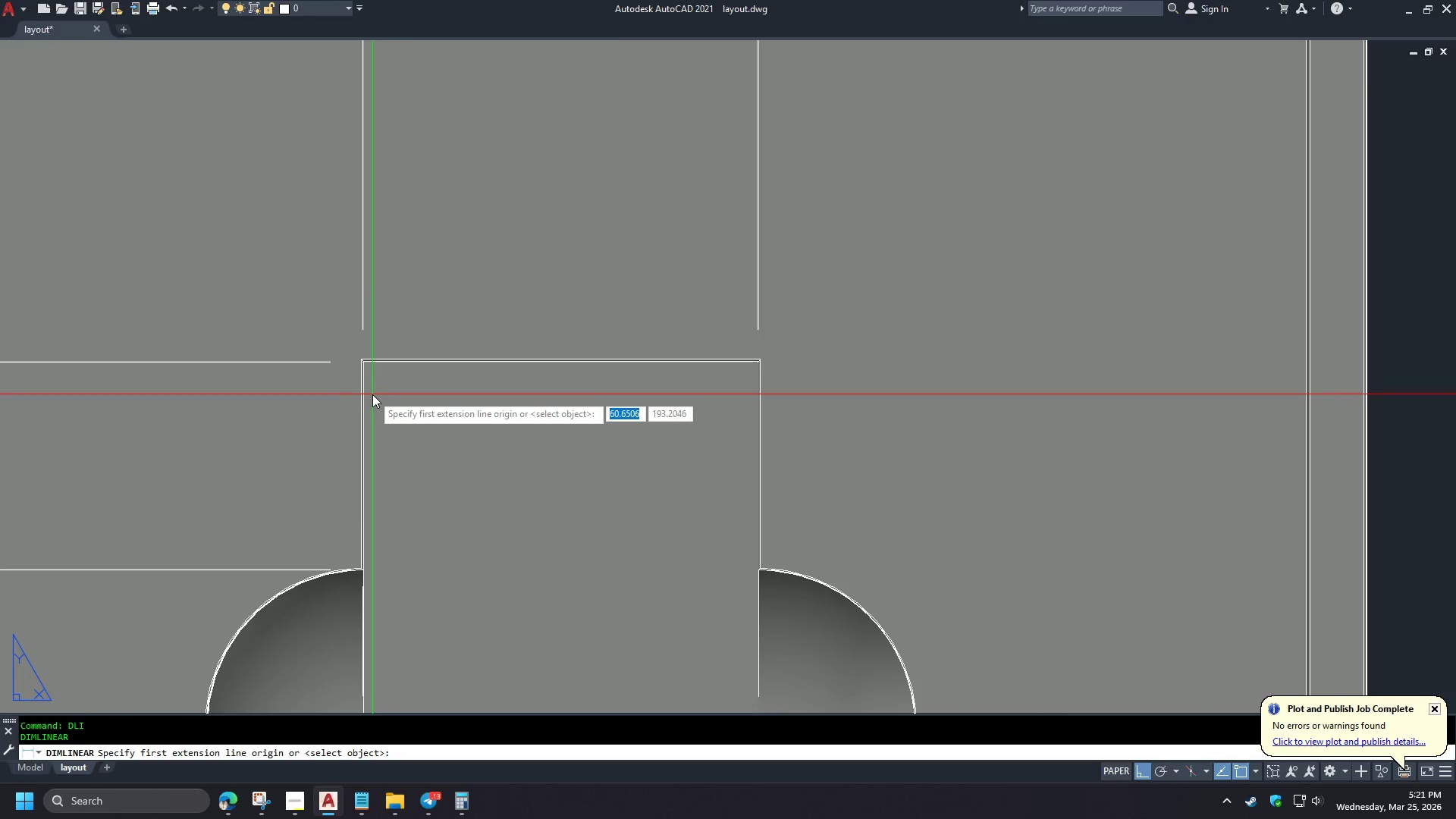 
key(Escape)
 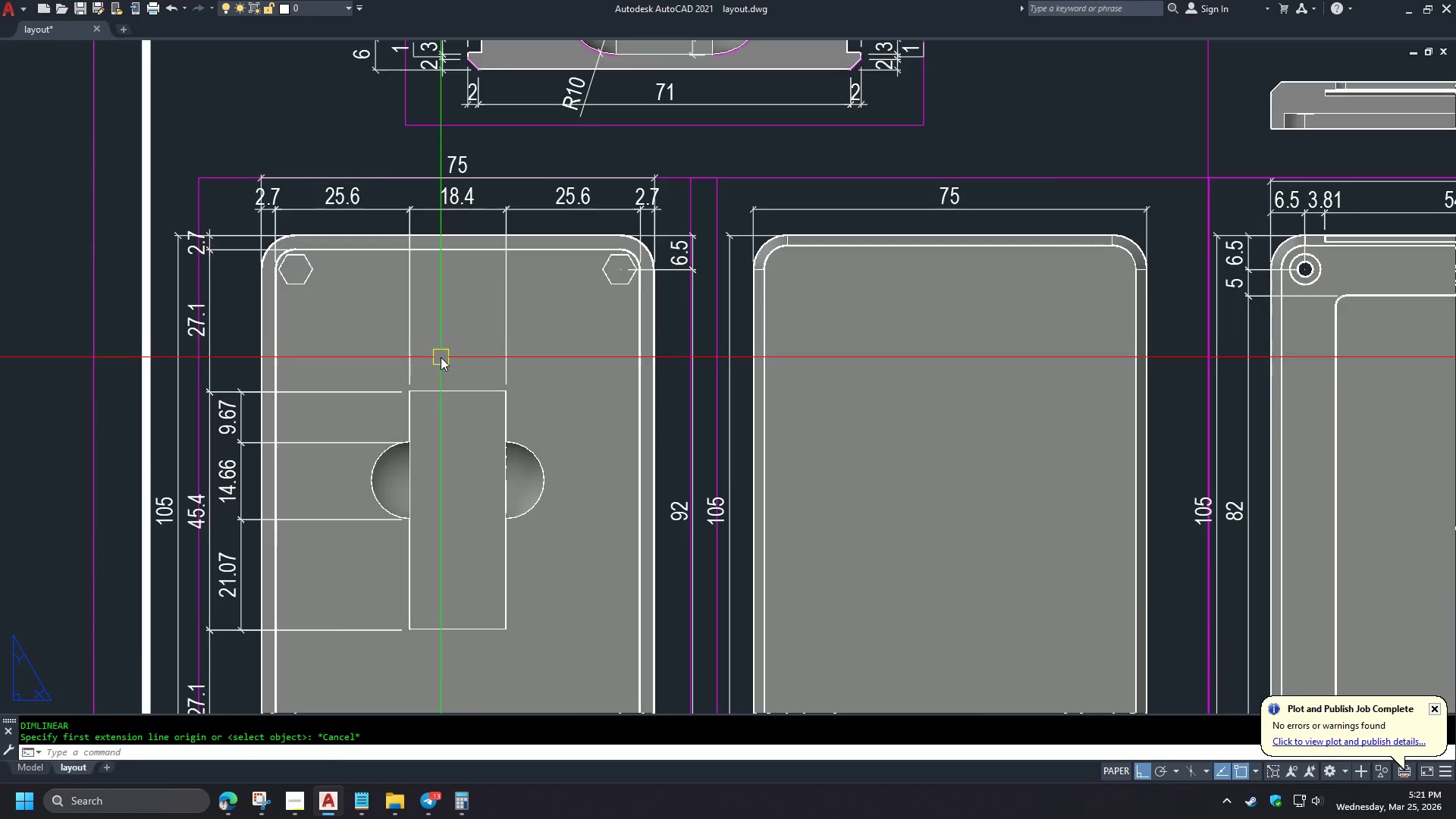 
scroll: coordinate [441, 359], scroll_direction: down, amount: 5.0
 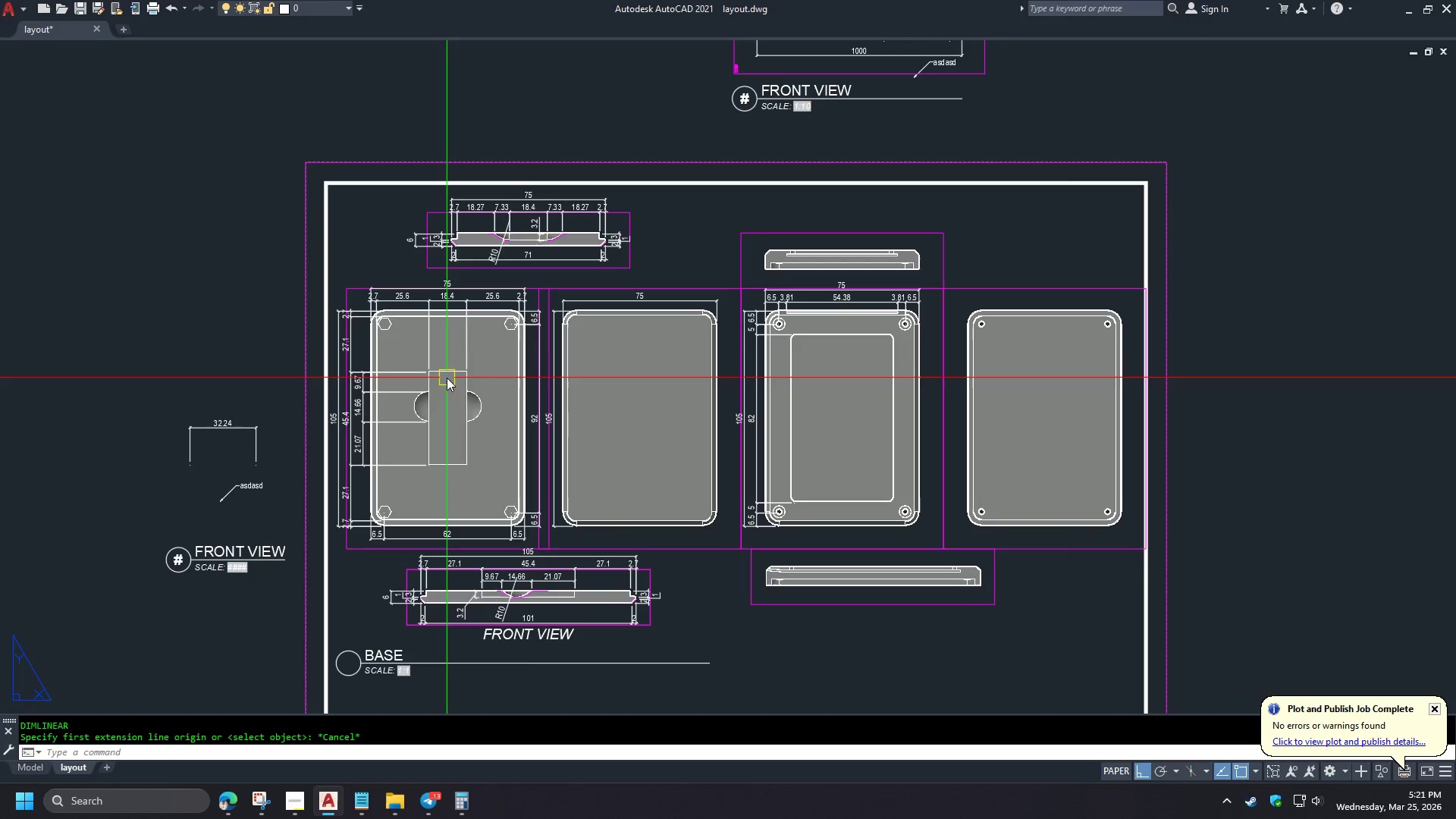 
scroll: coordinate [436, 402], scroll_direction: up, amount: 2.0
 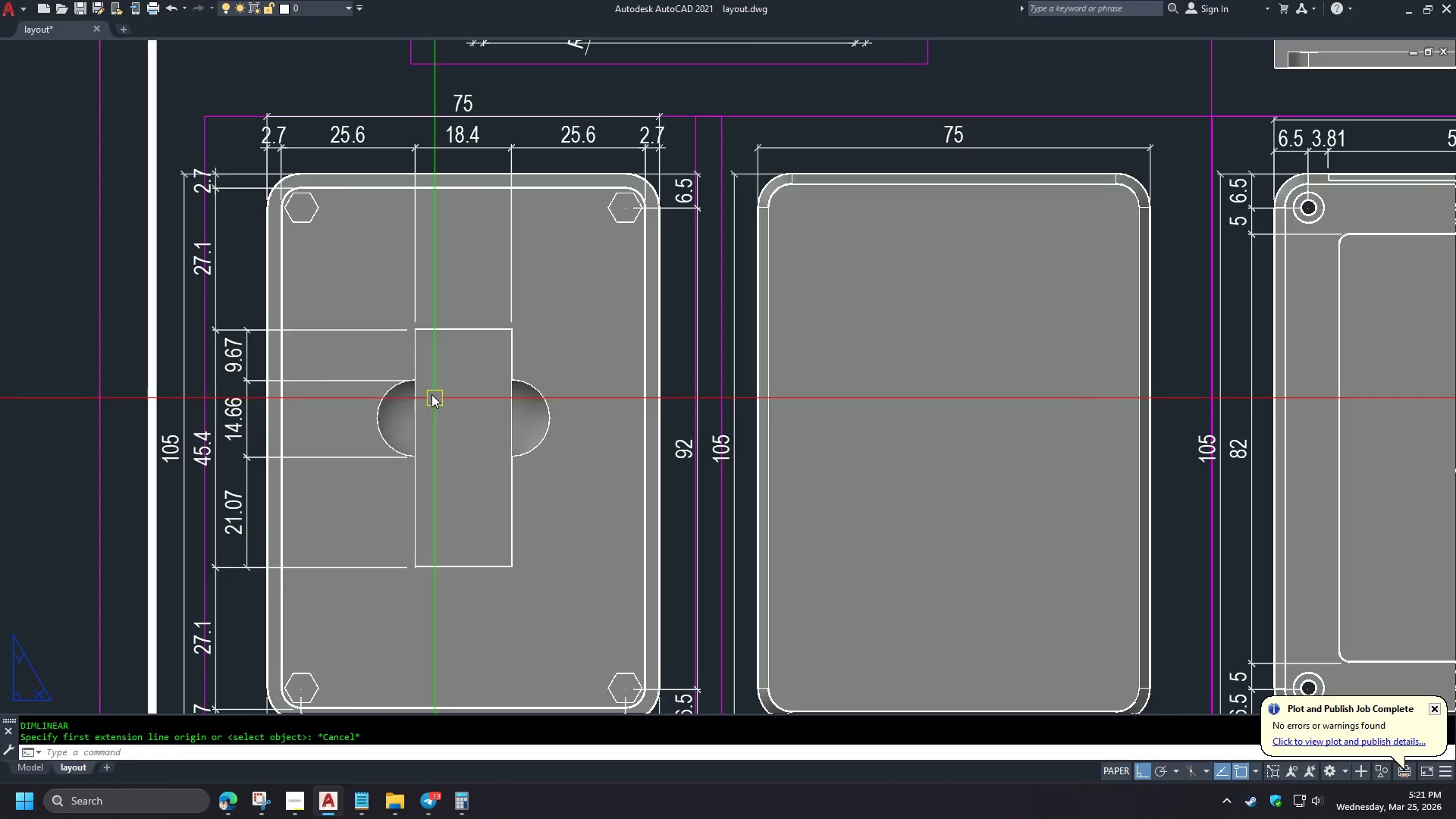 
key(D)
 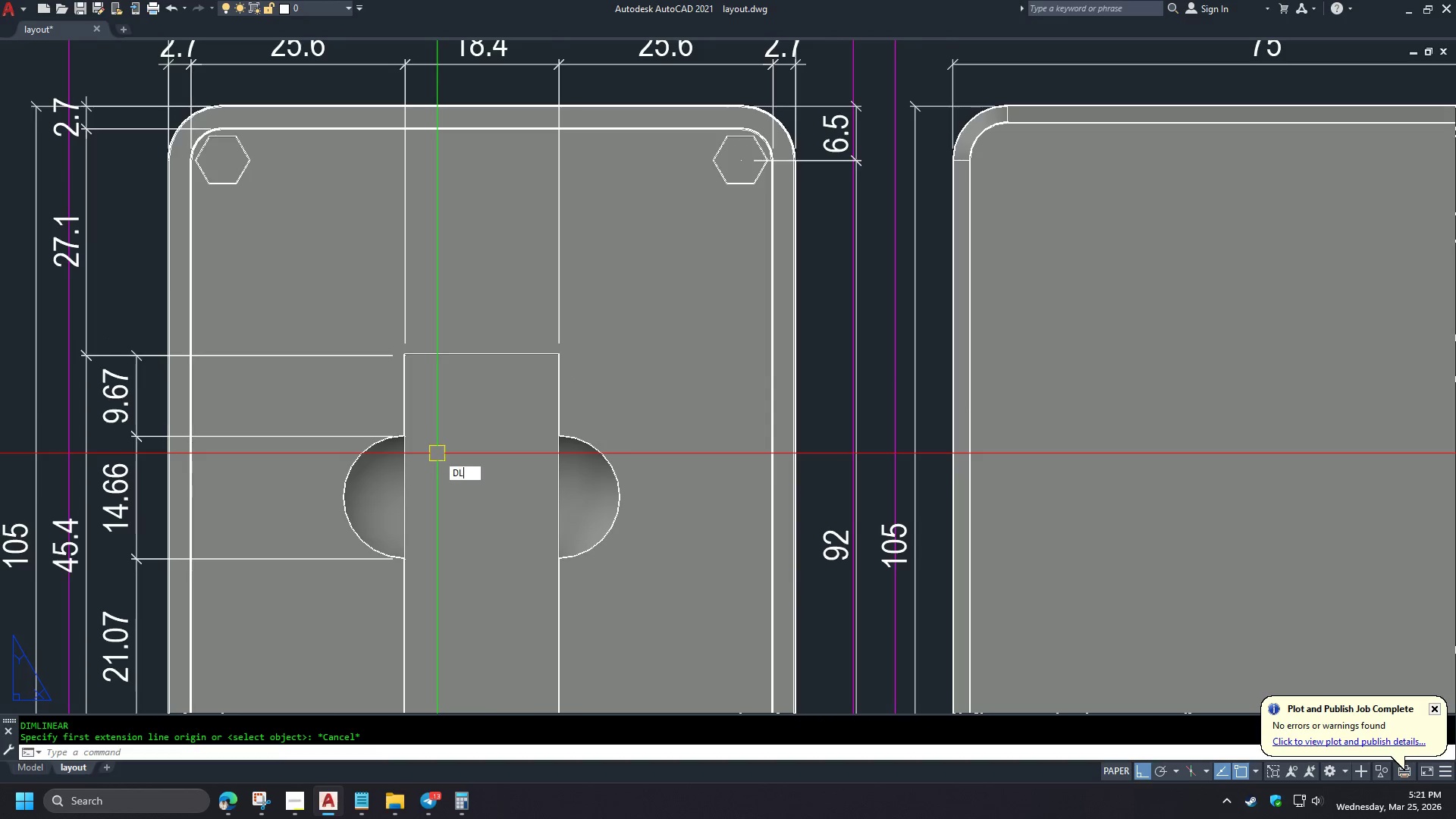 
scroll: coordinate [431, 393], scroll_direction: up, amount: 1.0
 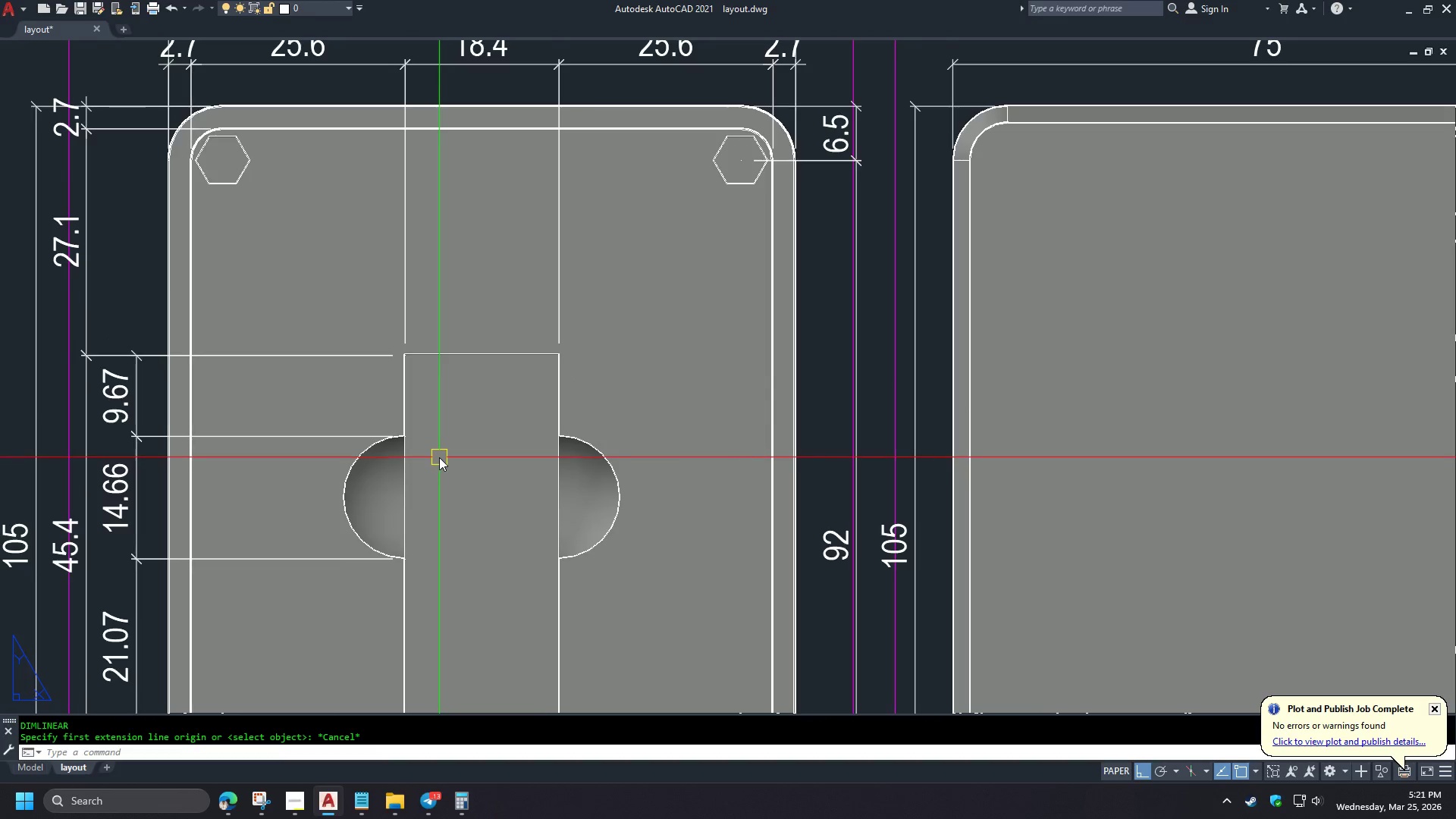 
type(LI END )
 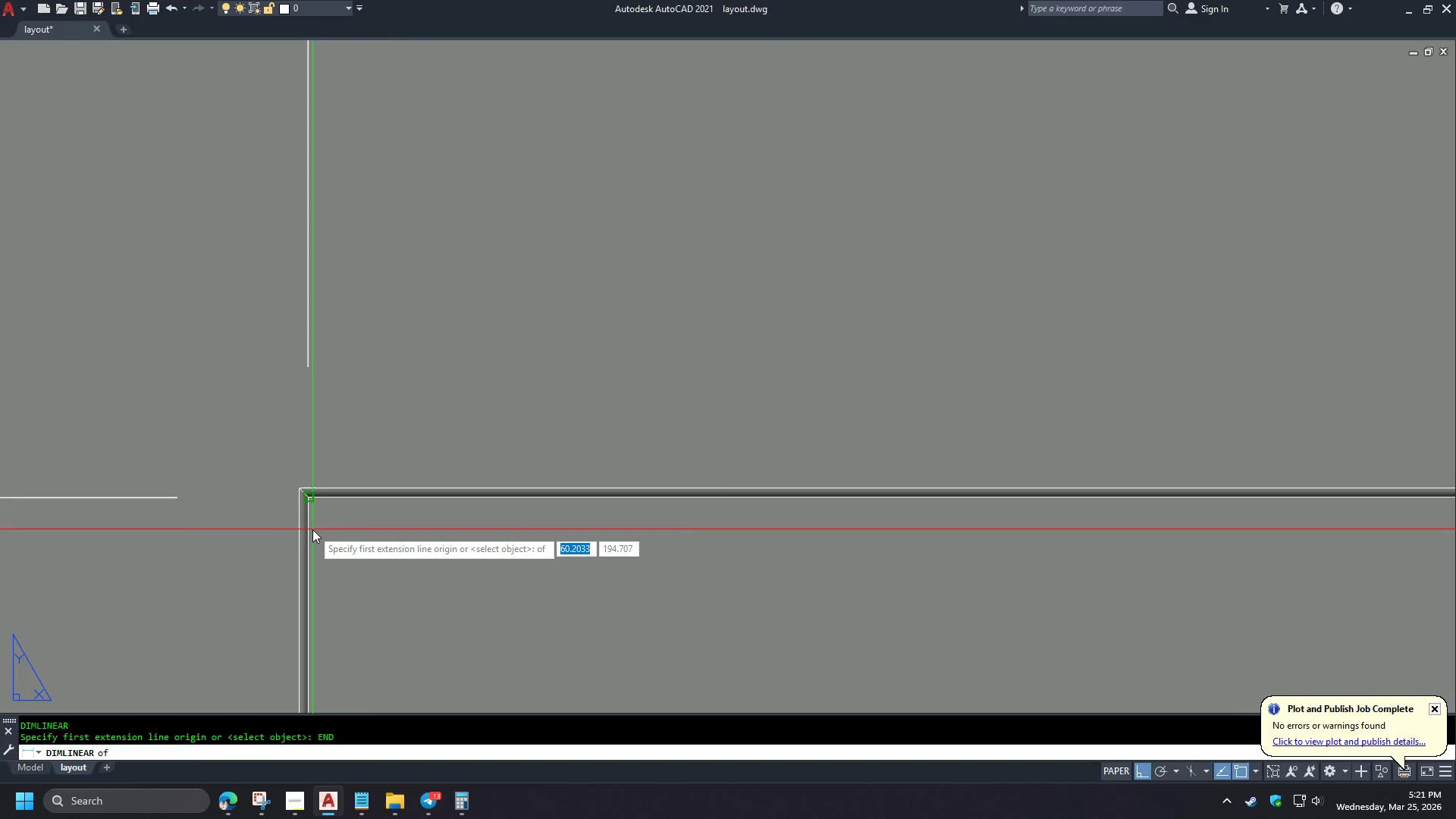 
left_click([312, 529])
 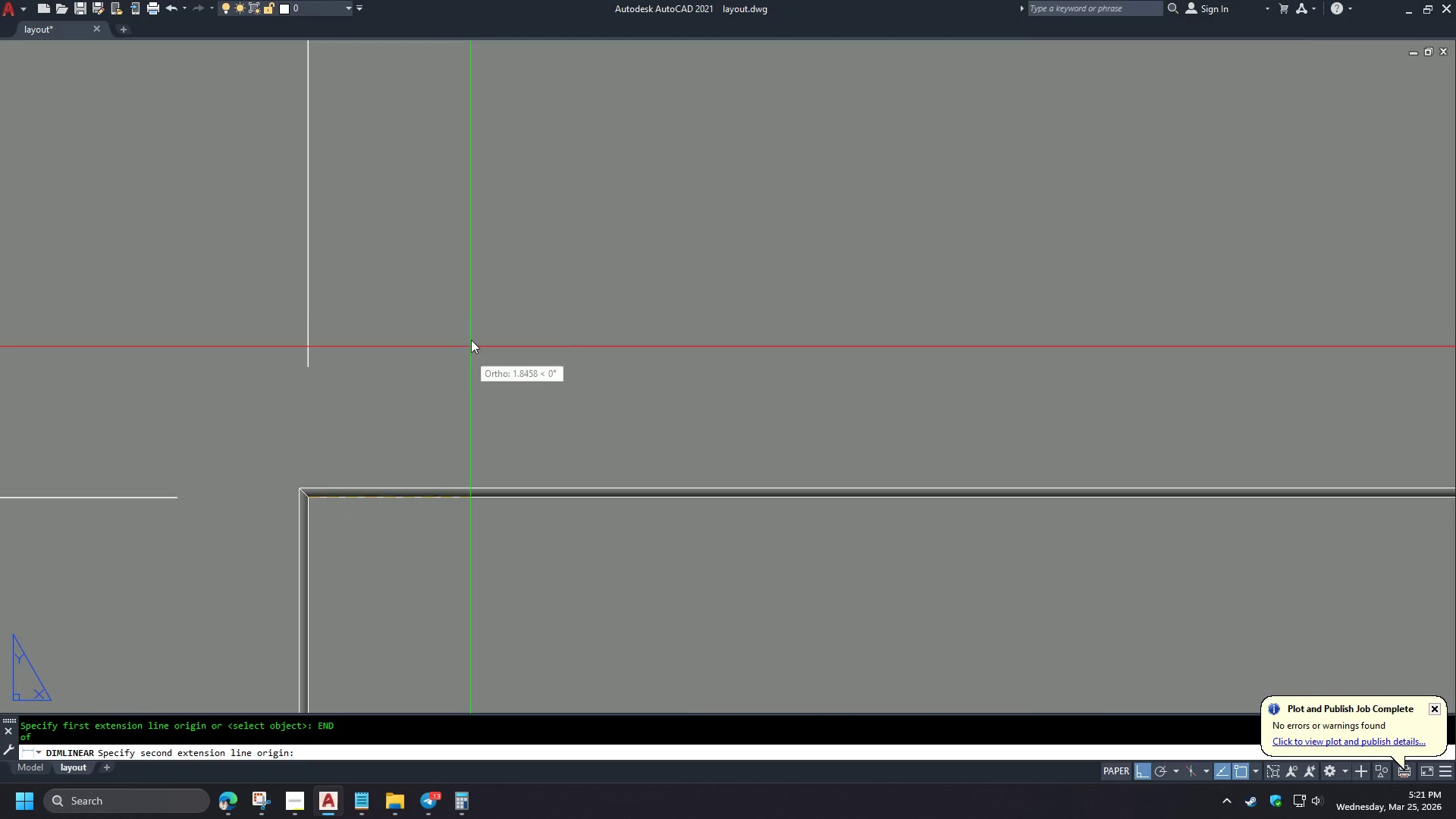 
scroll: coordinate [403, 359], scroll_direction: up, amount: 5.0
 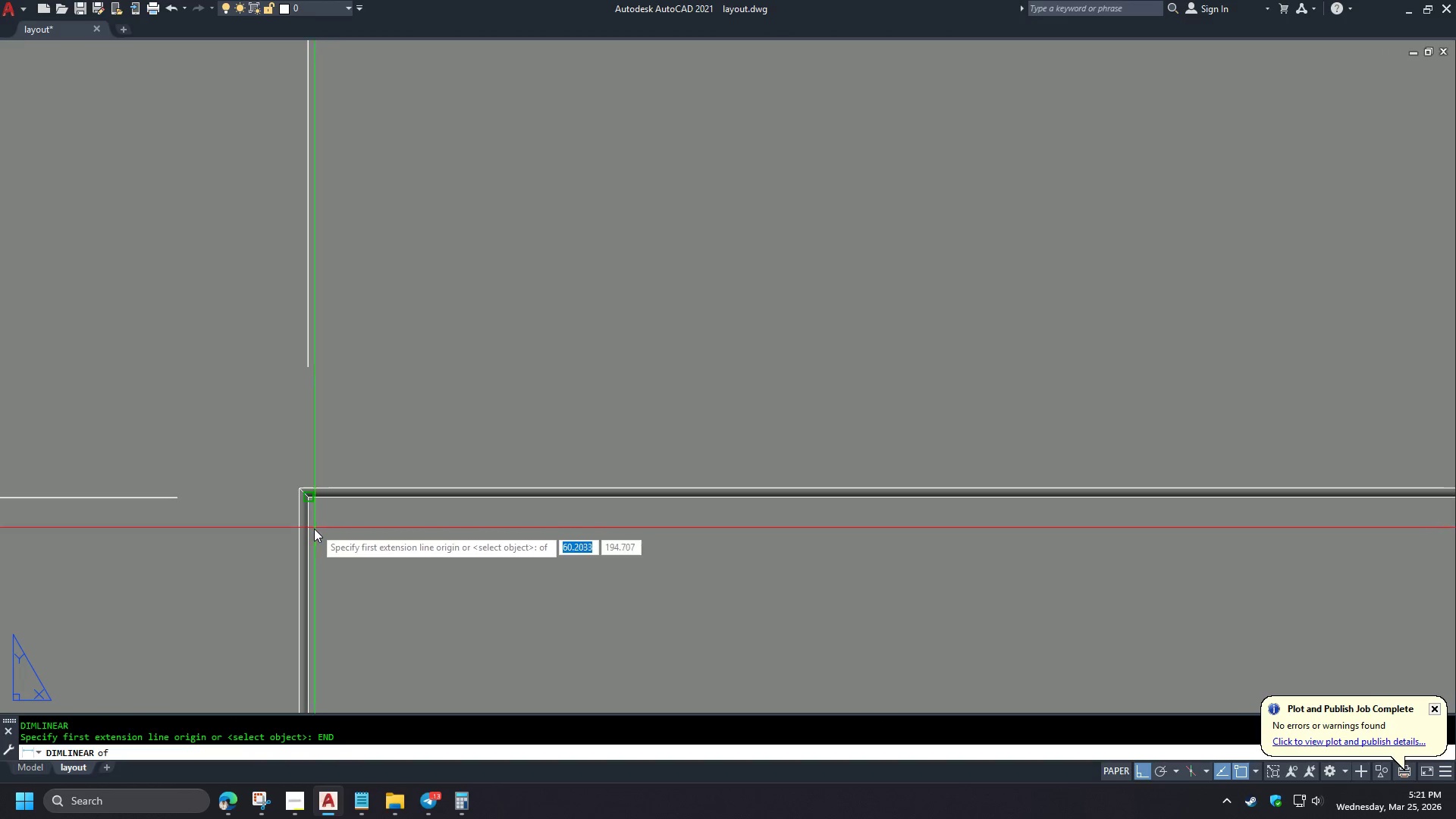 
scroll: coordinate [469, 324], scroll_direction: down, amount: 4.0
 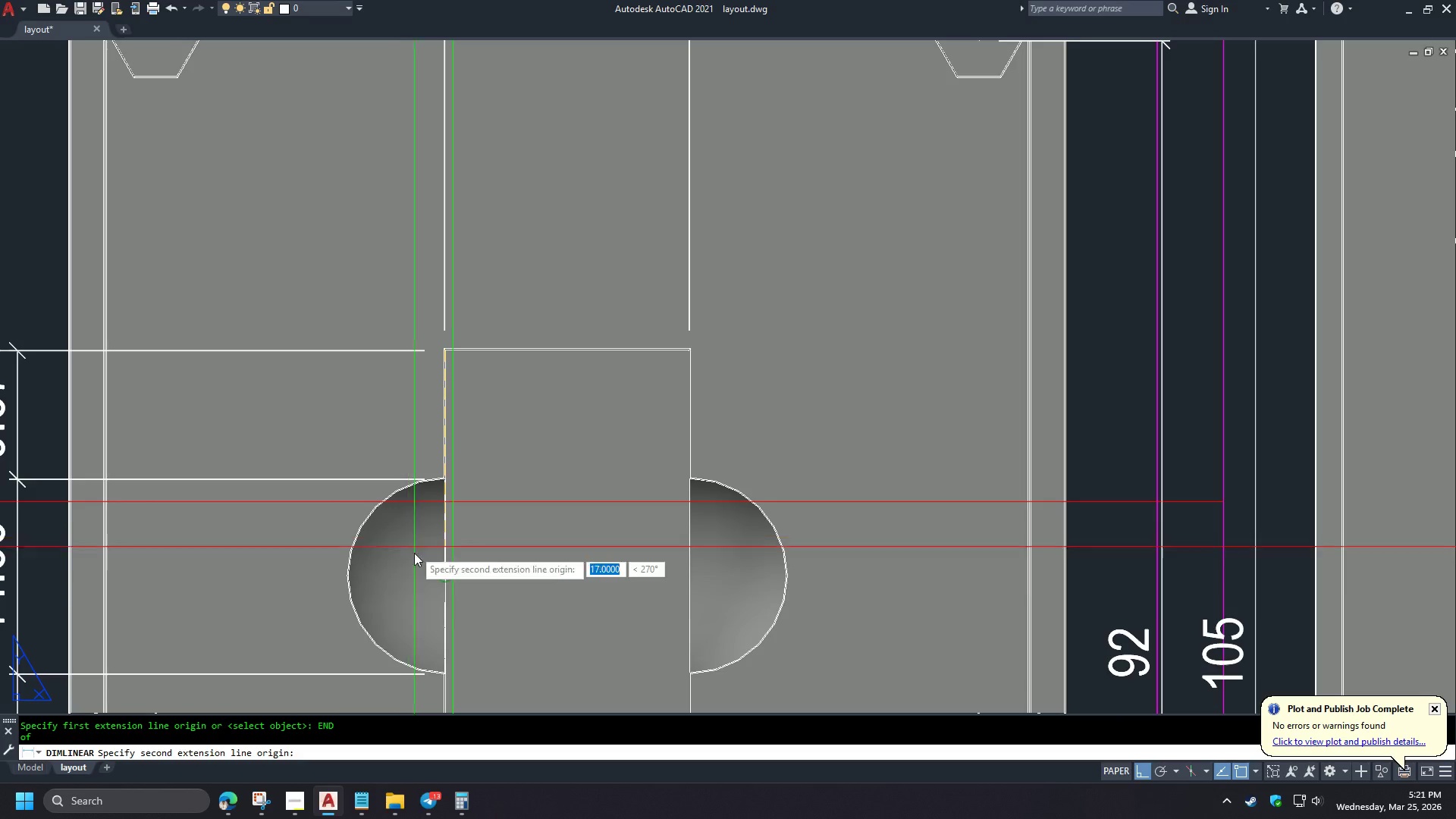 
type(QUA )
 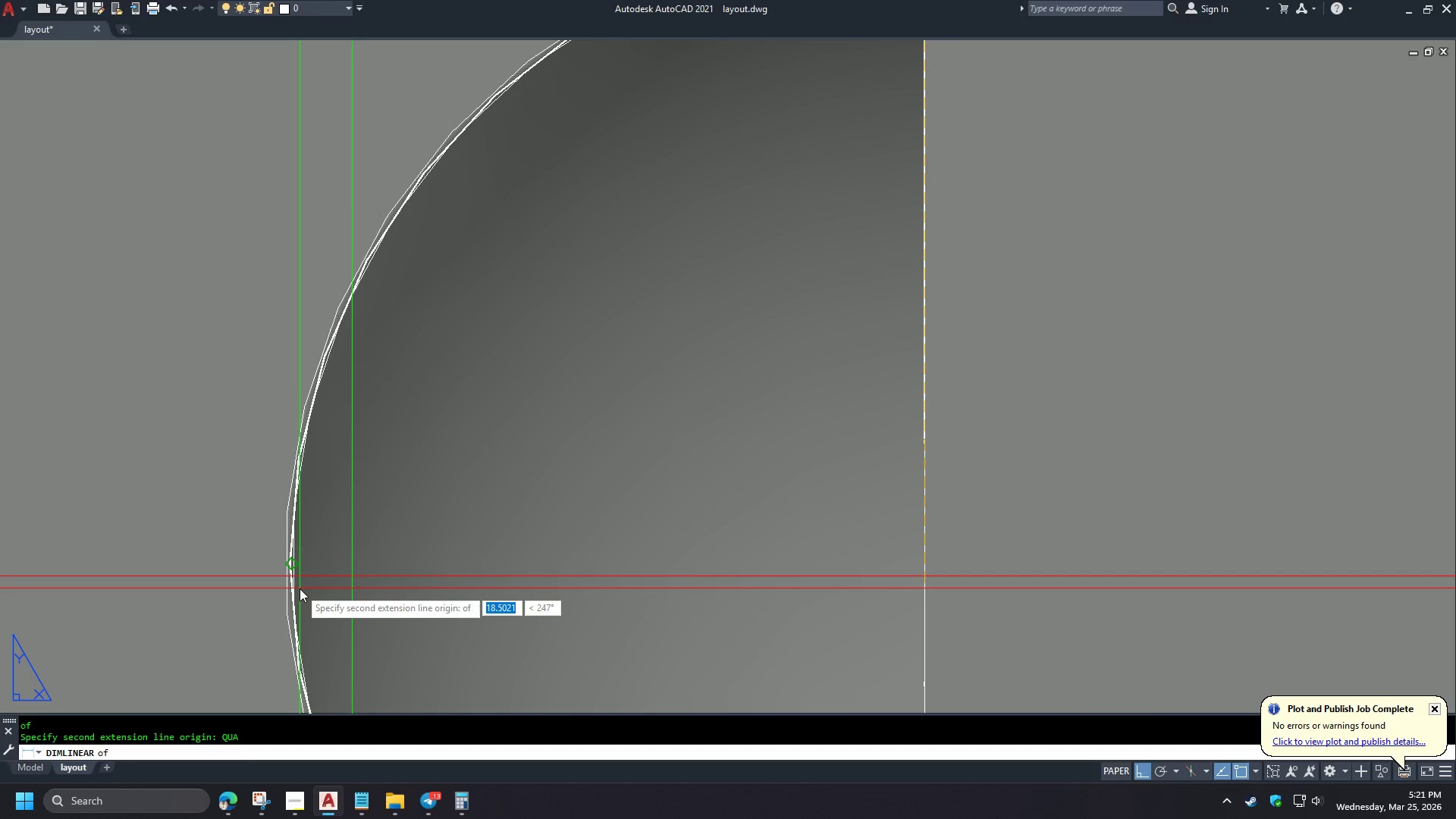 
left_click([300, 588])
 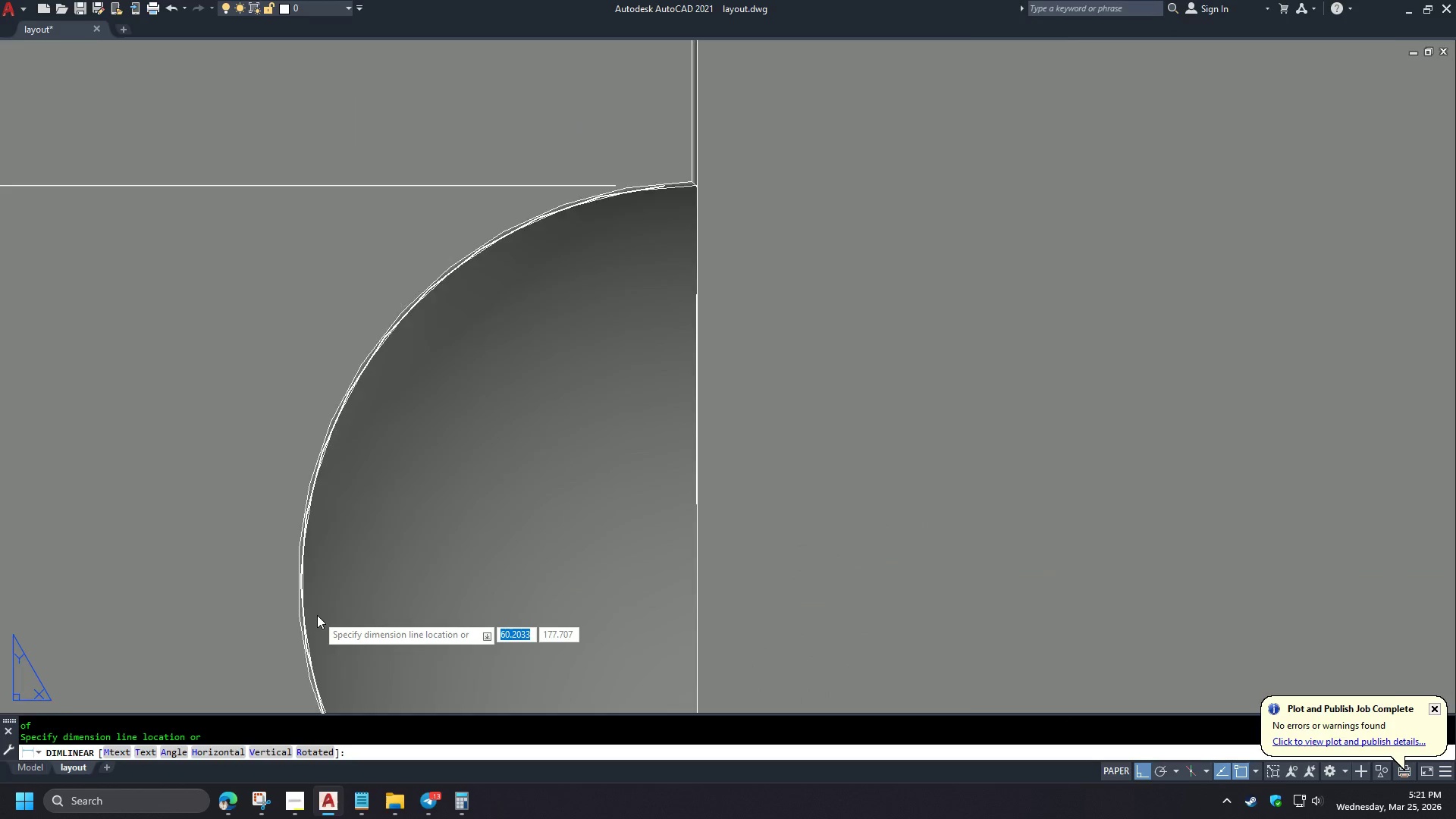 
scroll: coordinate [352, 576], scroll_direction: up, amount: 4.0
 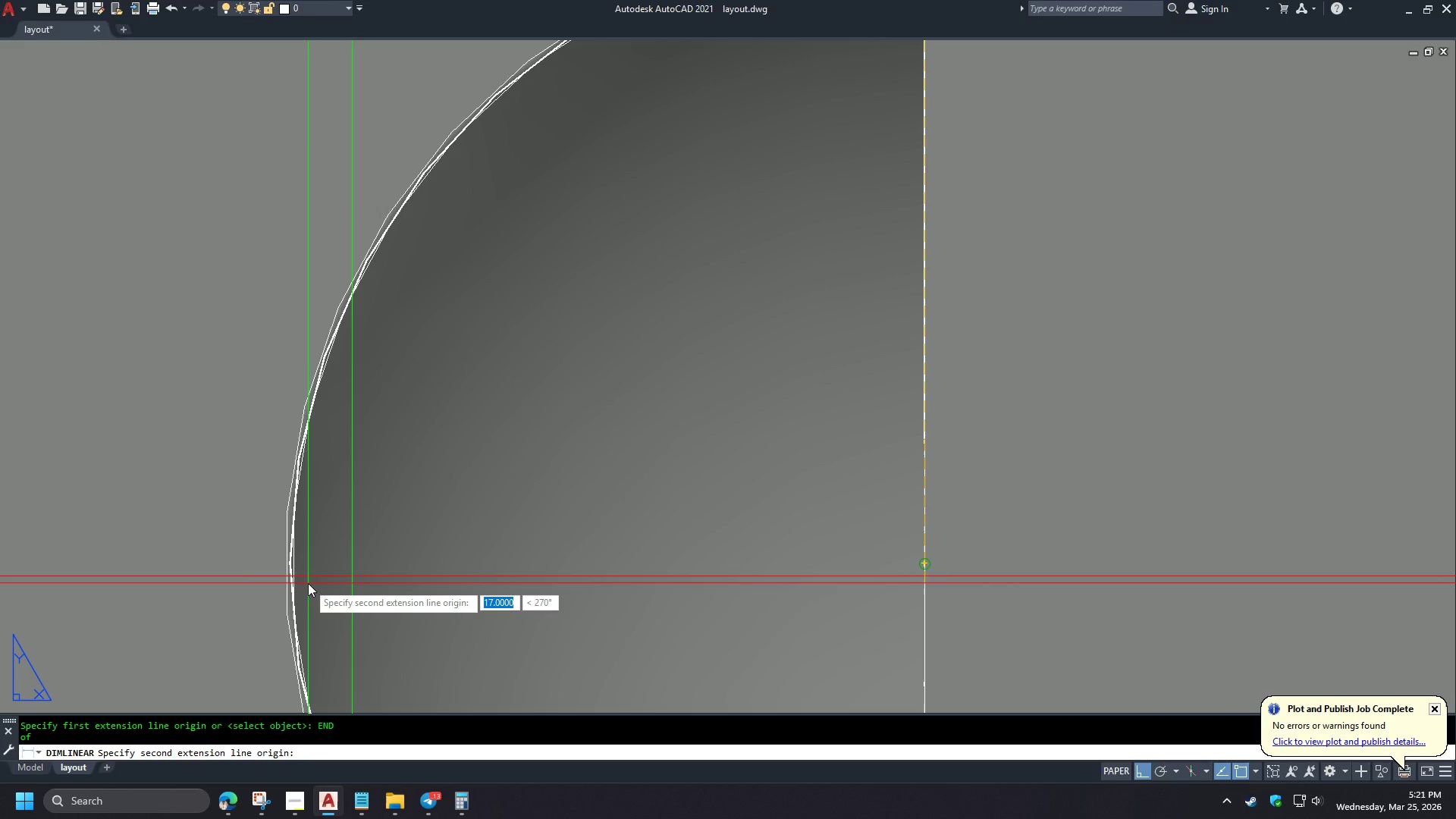 
left_click([333, 553])
 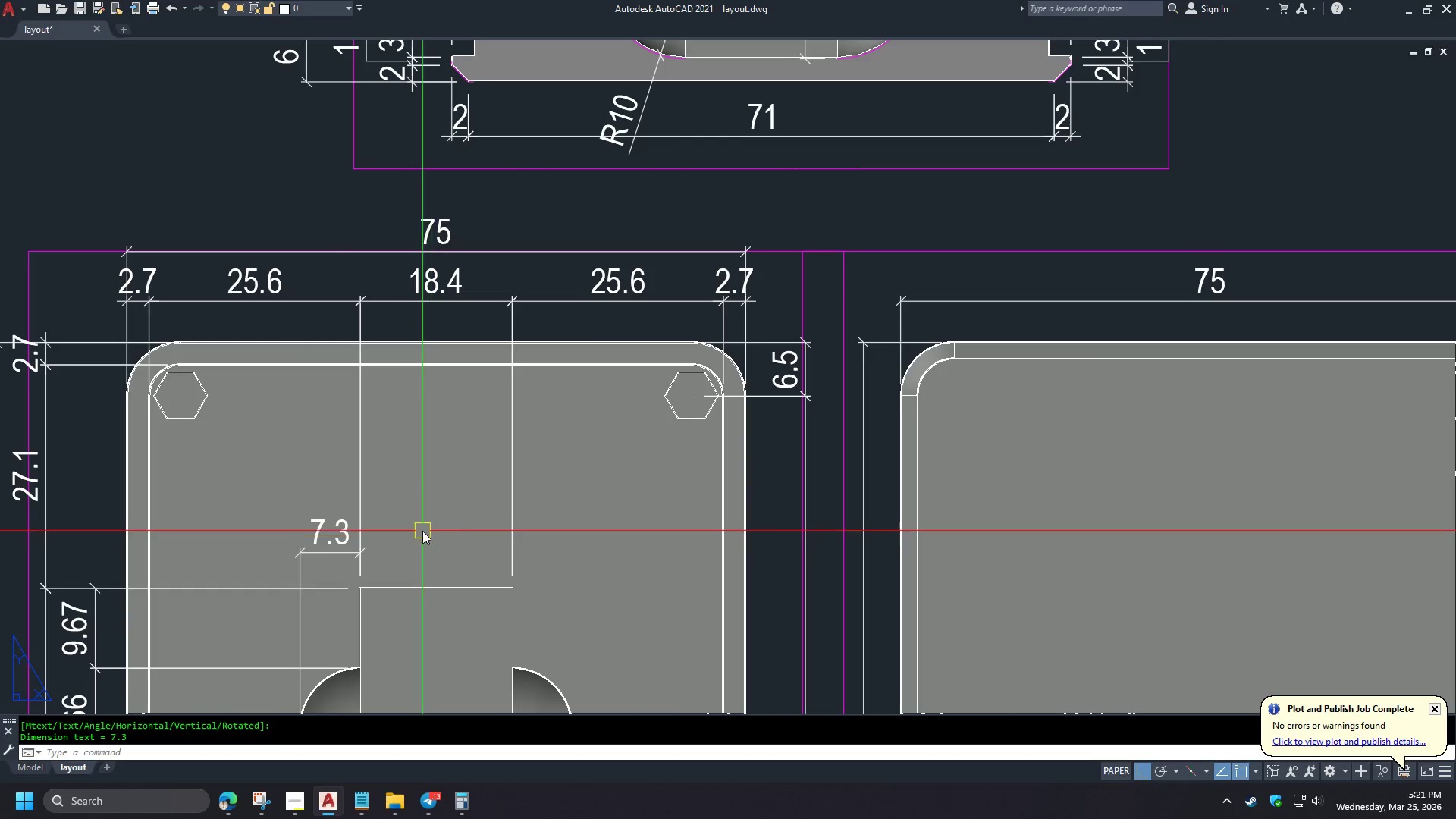 
scroll: coordinate [322, 595], scroll_direction: down, amount: 7.0
 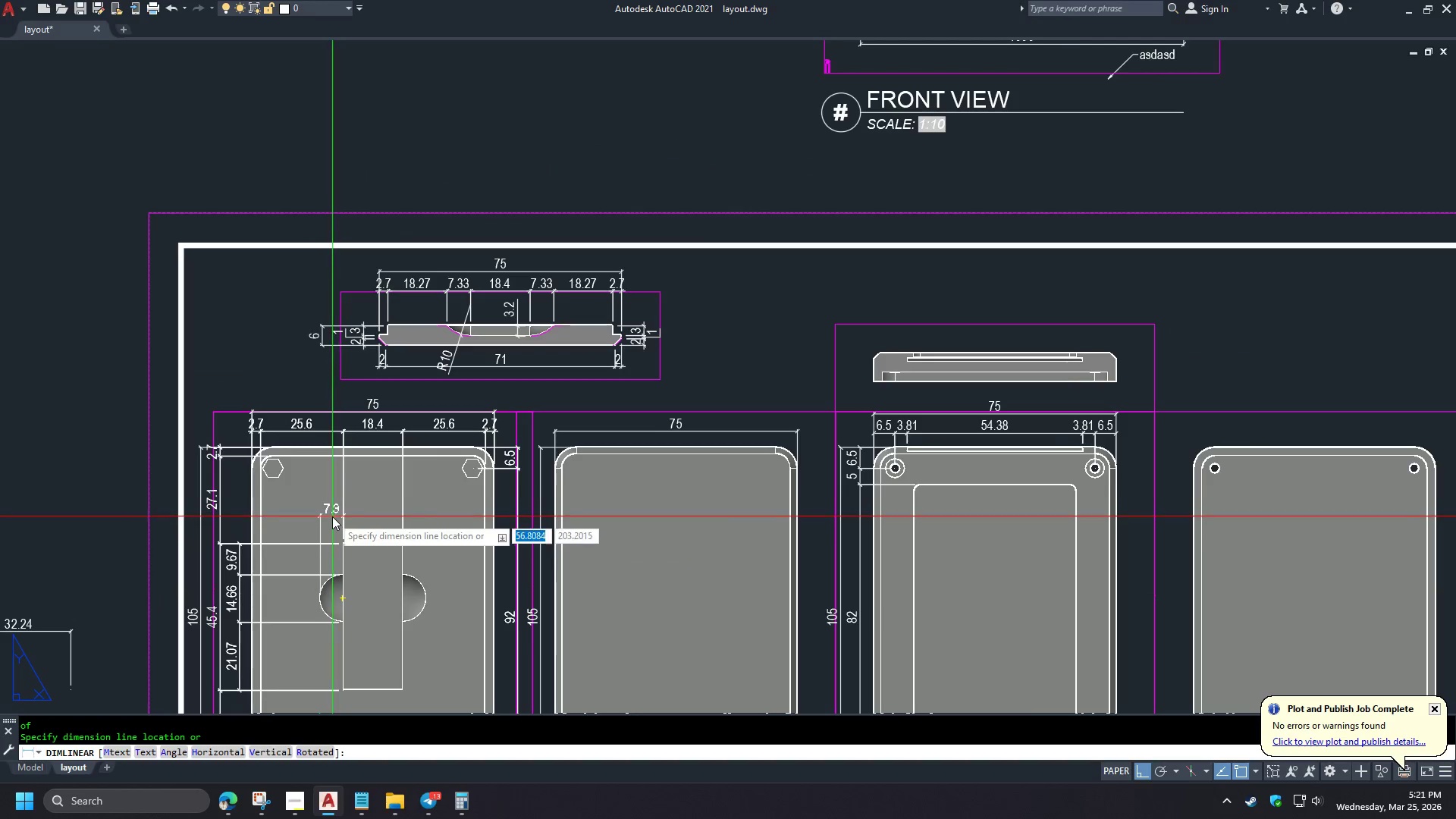 
scroll: coordinate [332, 516], scroll_direction: up, amount: 2.0
 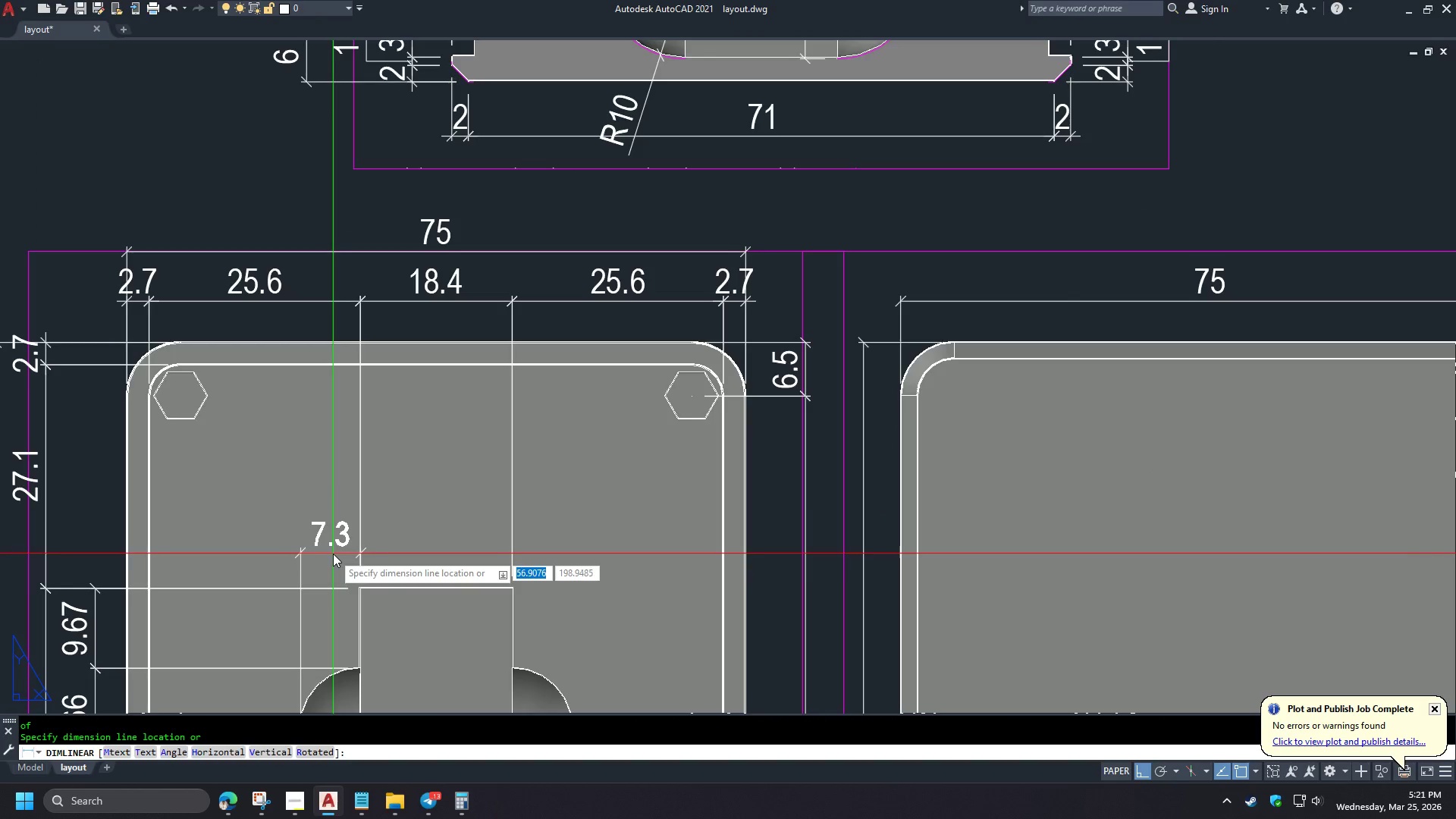 
key(S)
 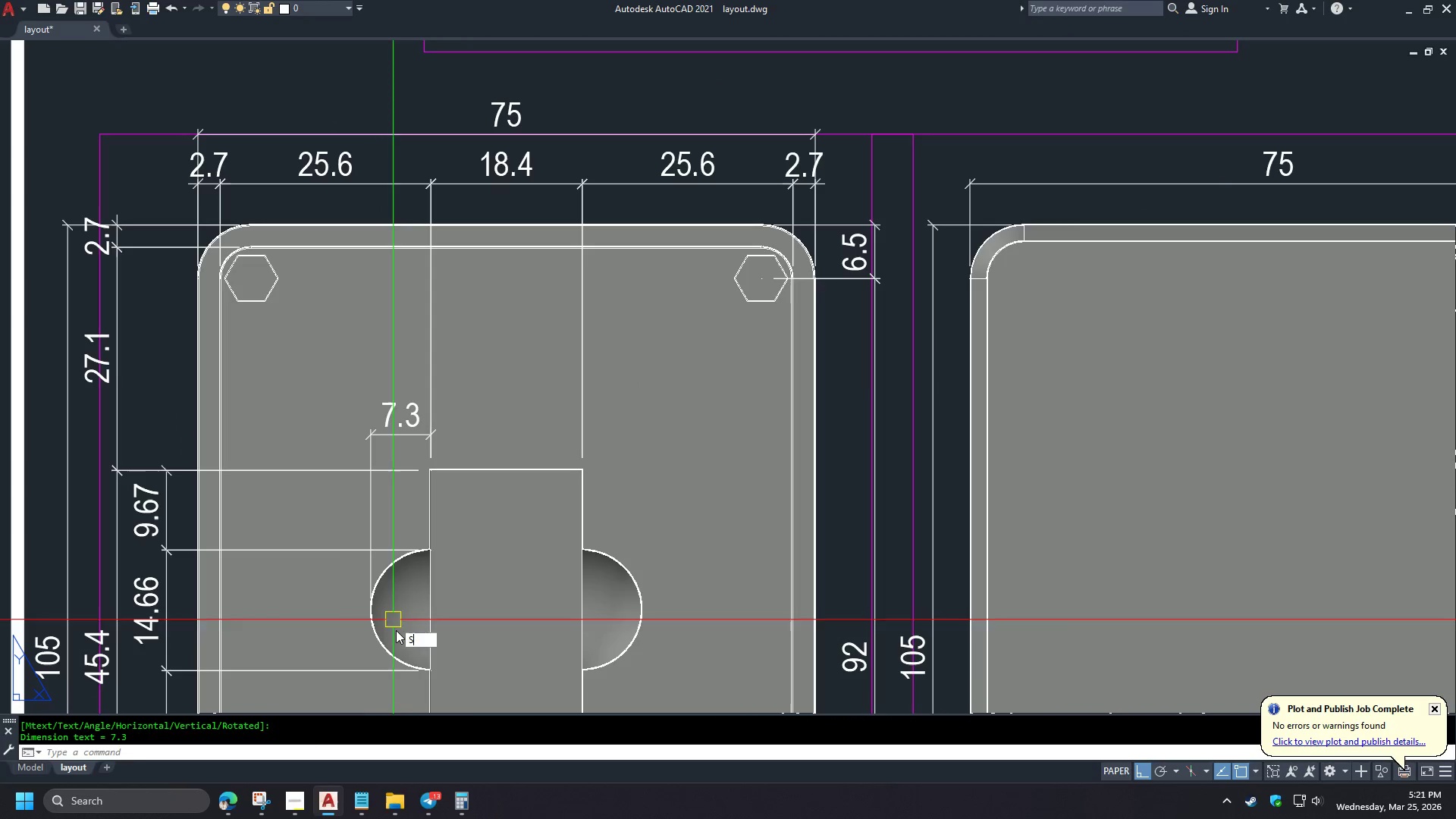 
key(Space)
 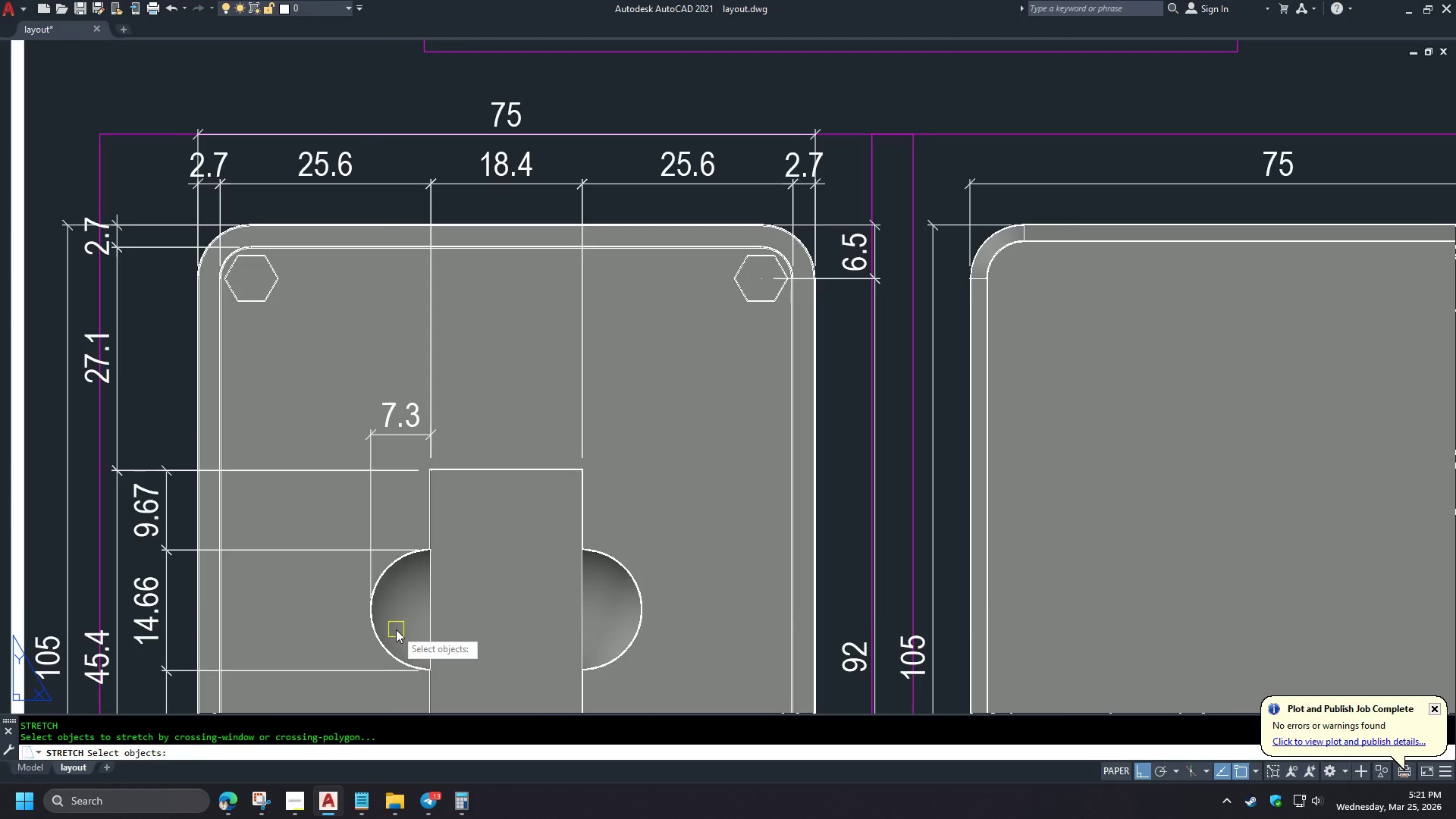 
left_click([396, 629])
 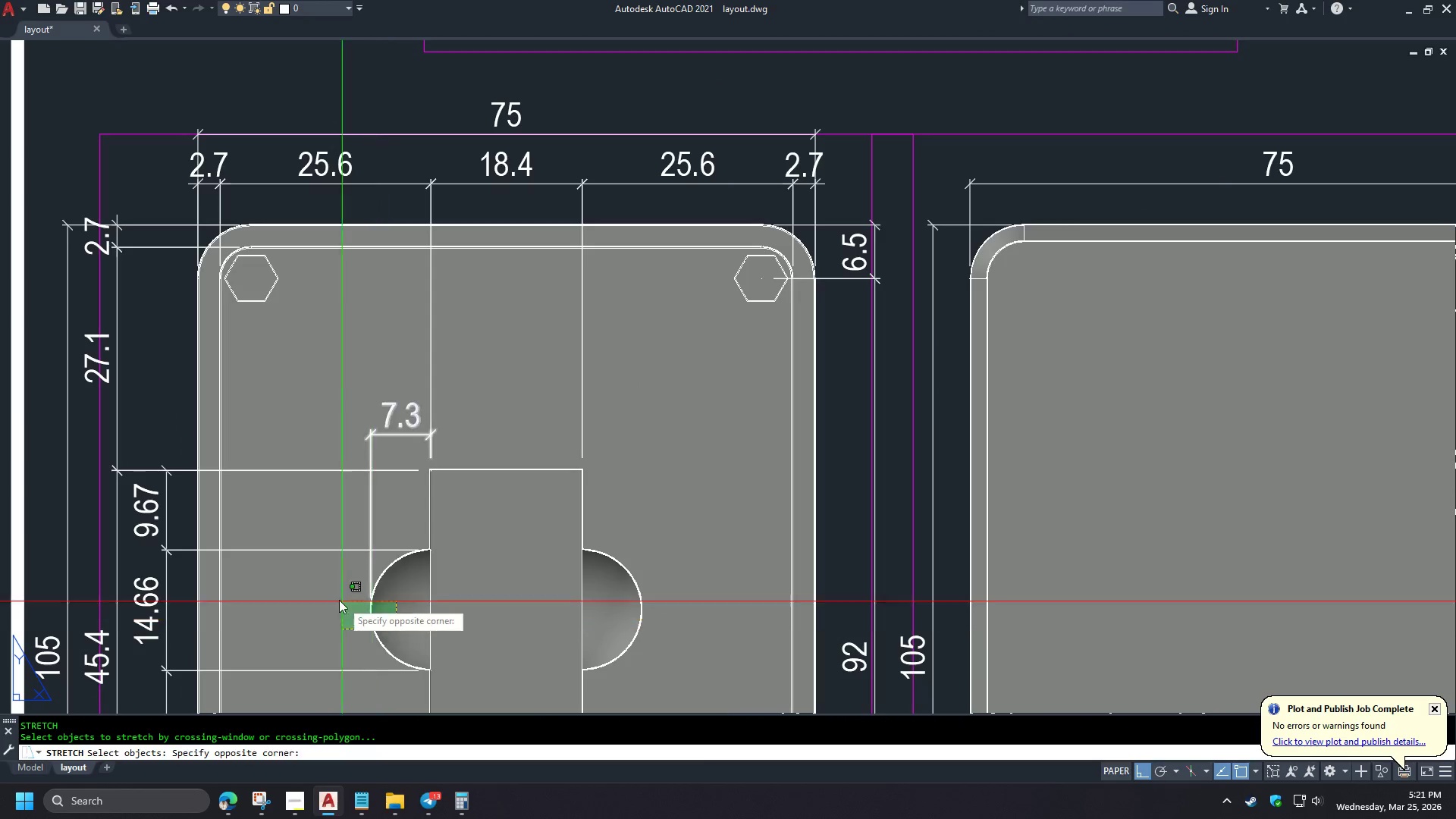 
scroll: coordinate [422, 531], scroll_direction: down, amount: 2.0
 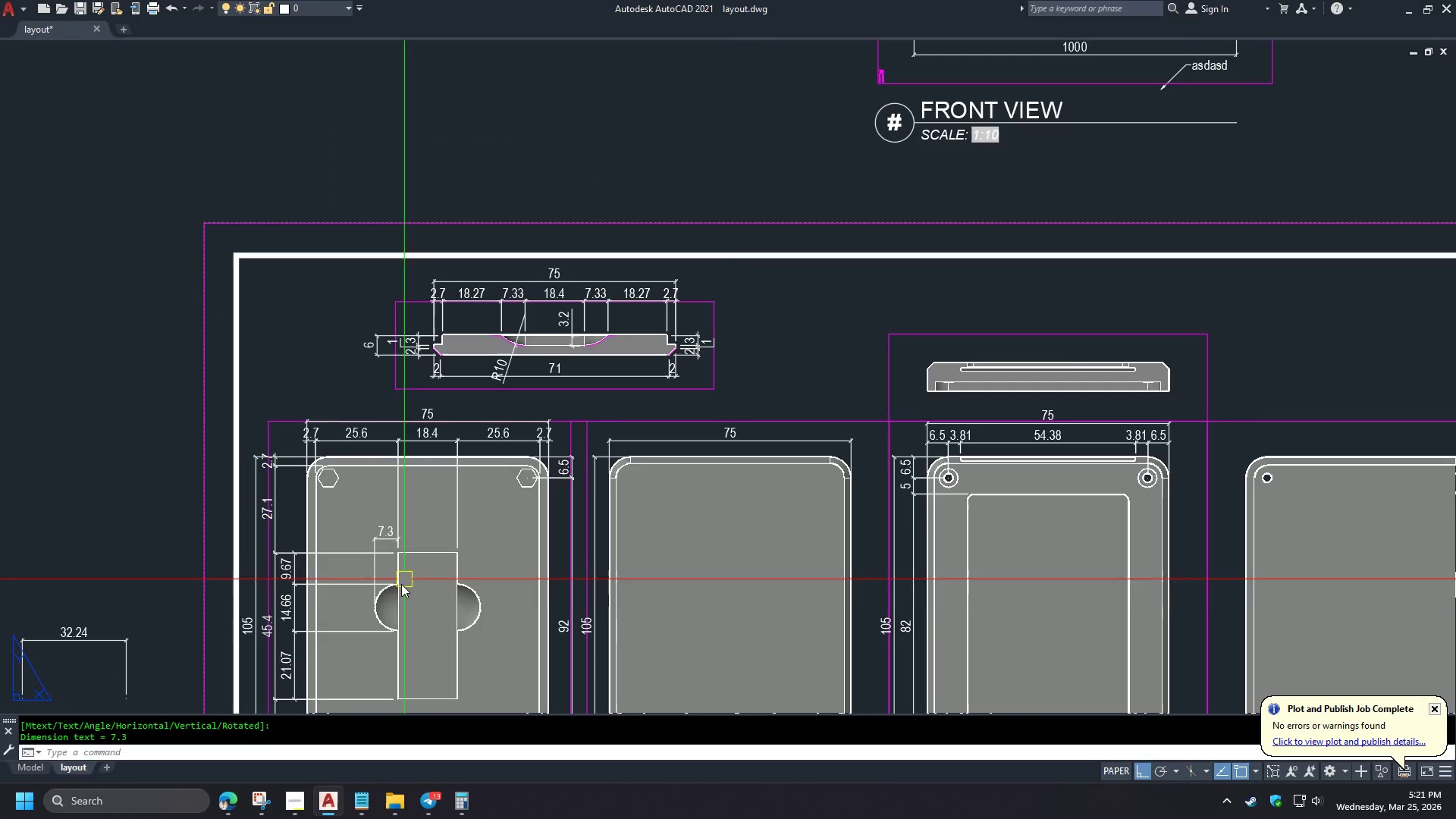 
double_click([328, 592])
 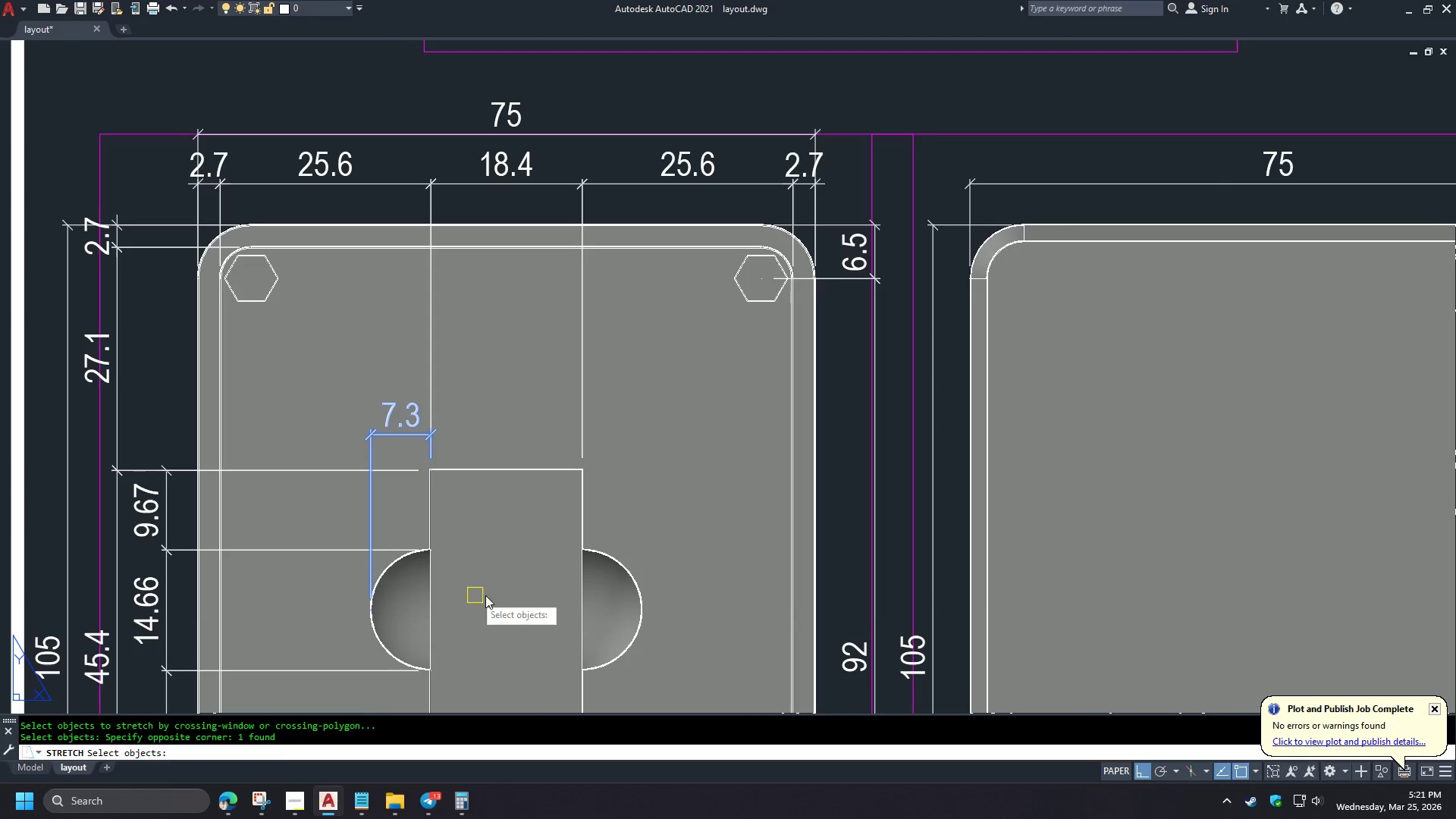 
key(Space)
 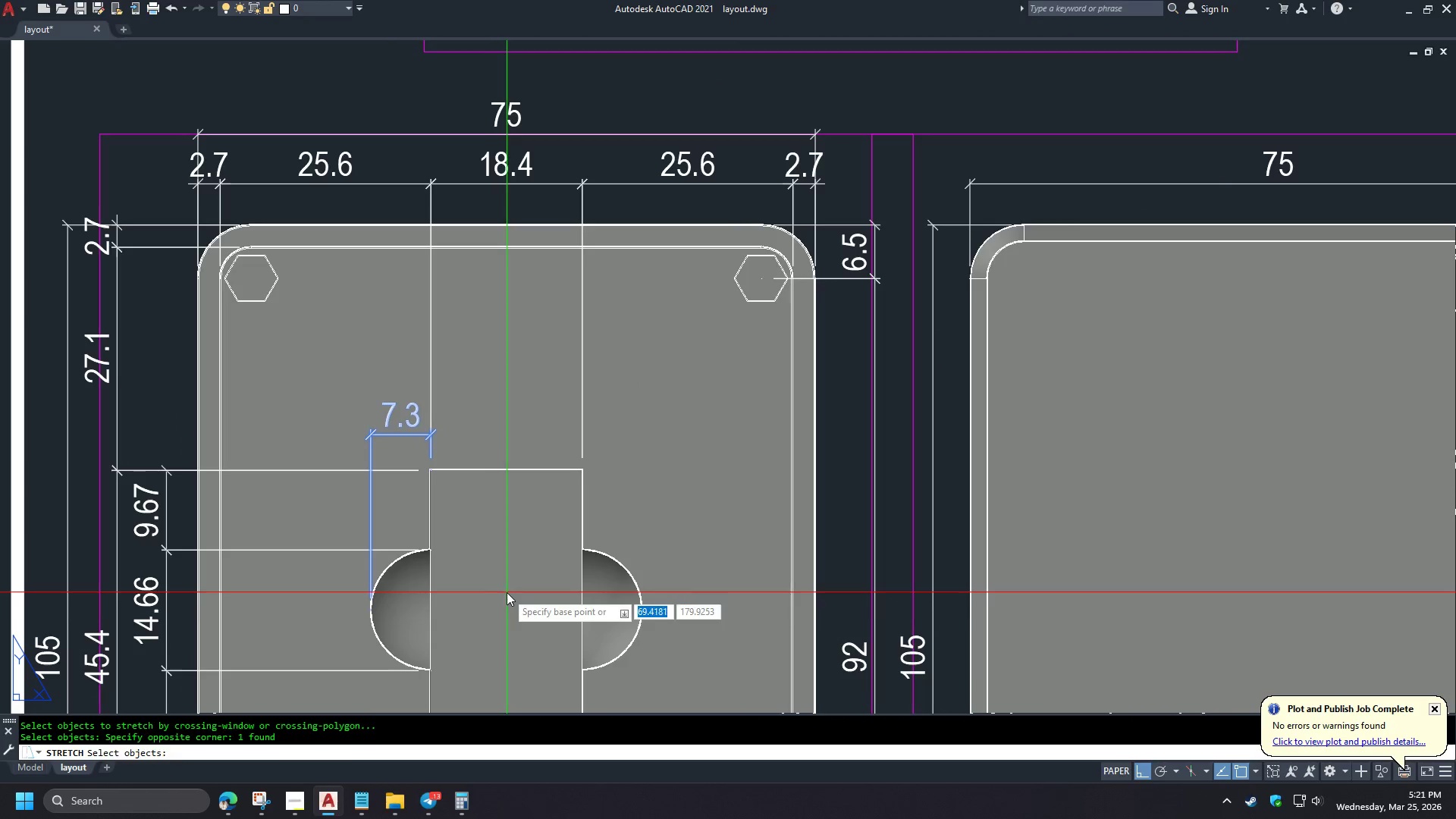 
left_click([507, 592])
 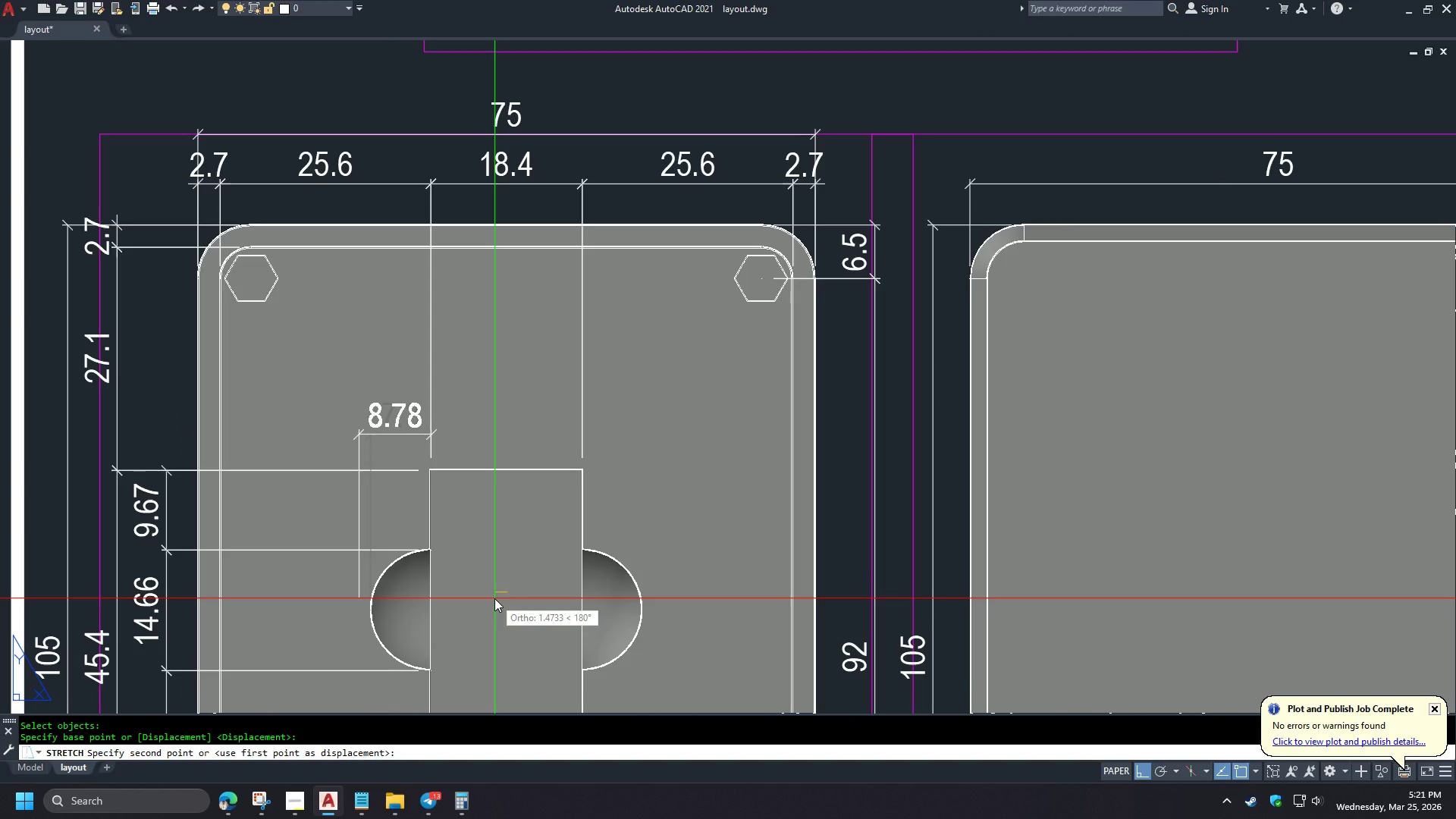 
scroll: coordinate [377, 607], scroll_direction: up, amount: 2.0
 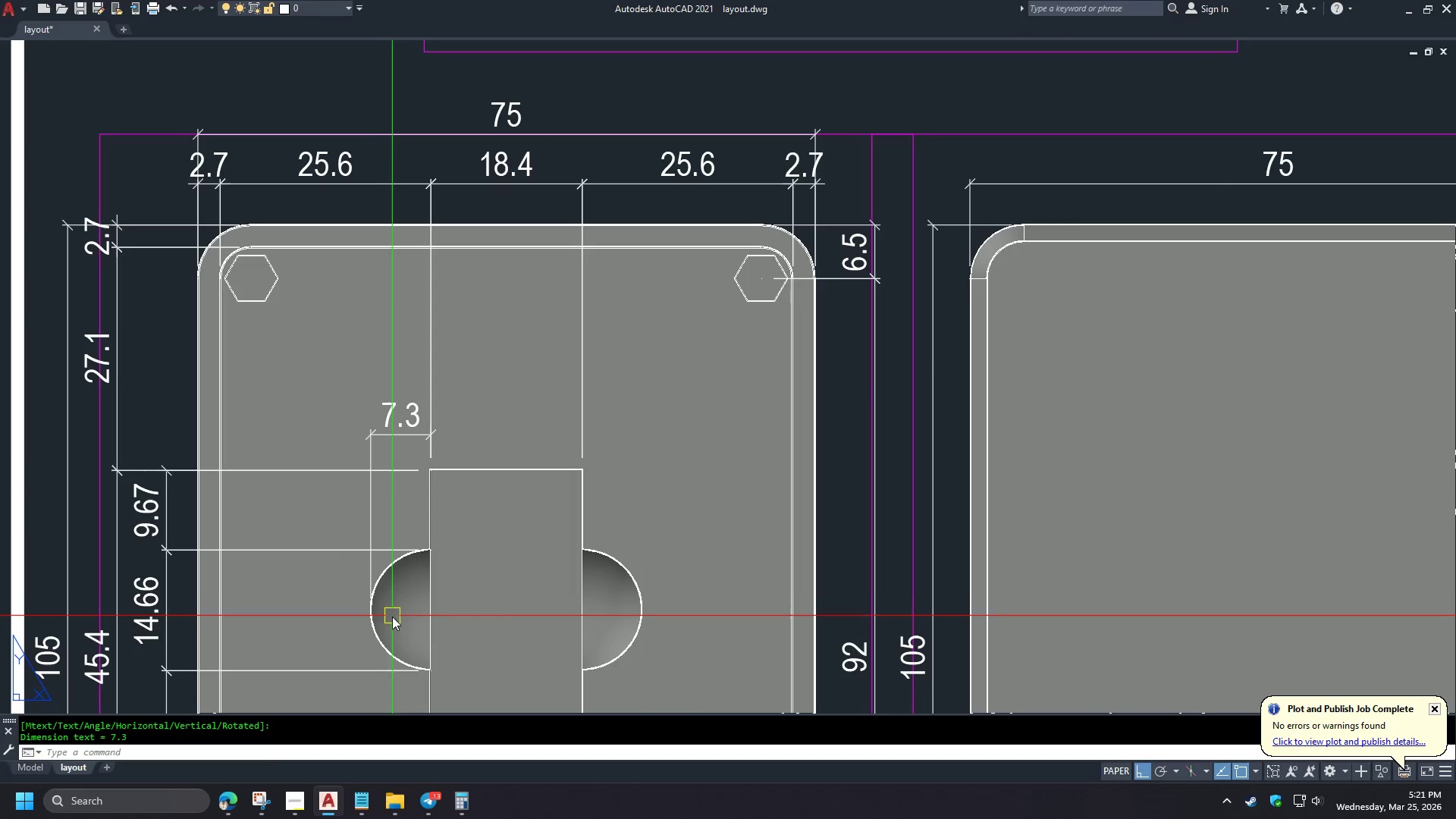 
key(NumpadDecimal)
 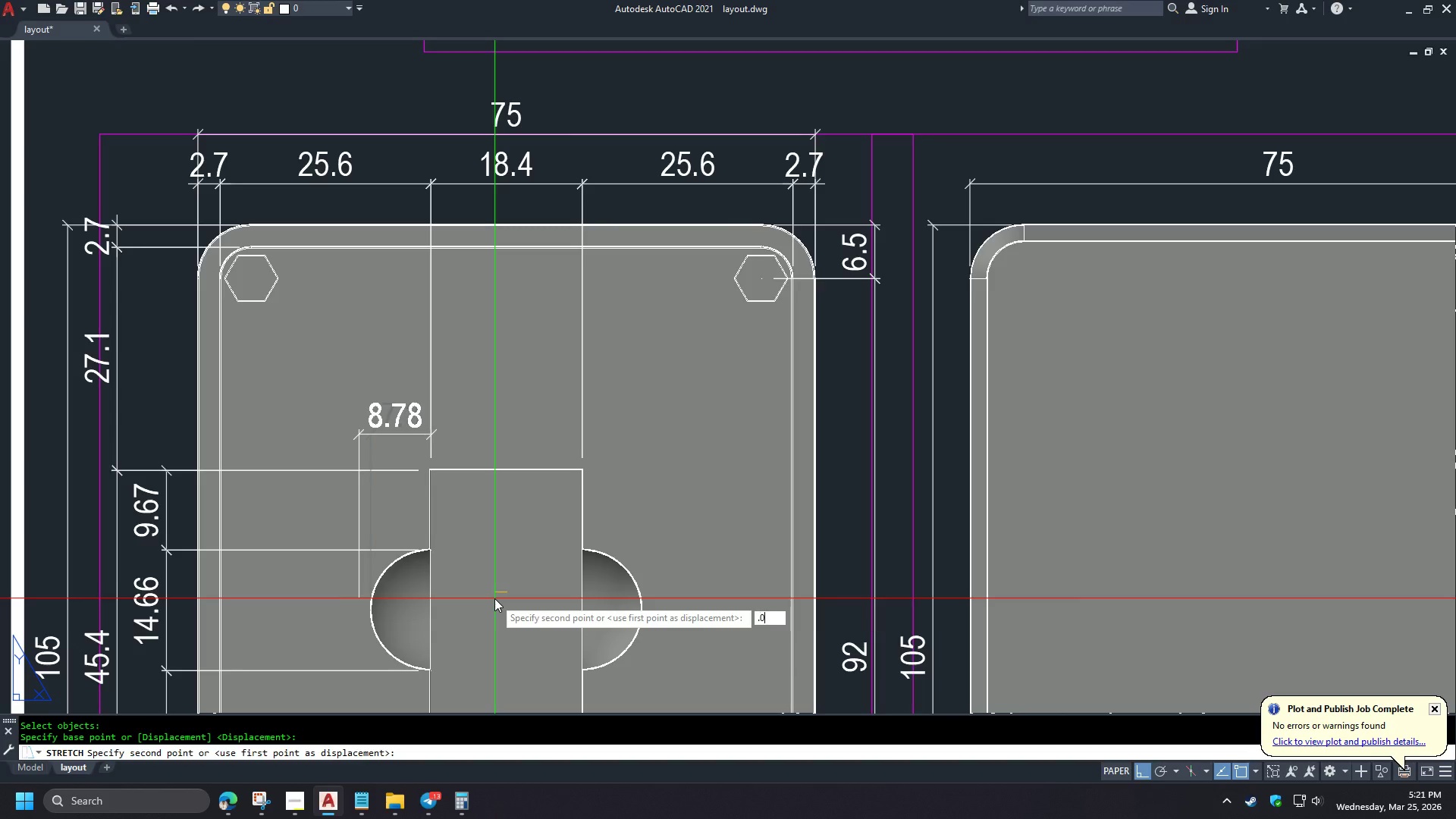 
key(Numpad0)
 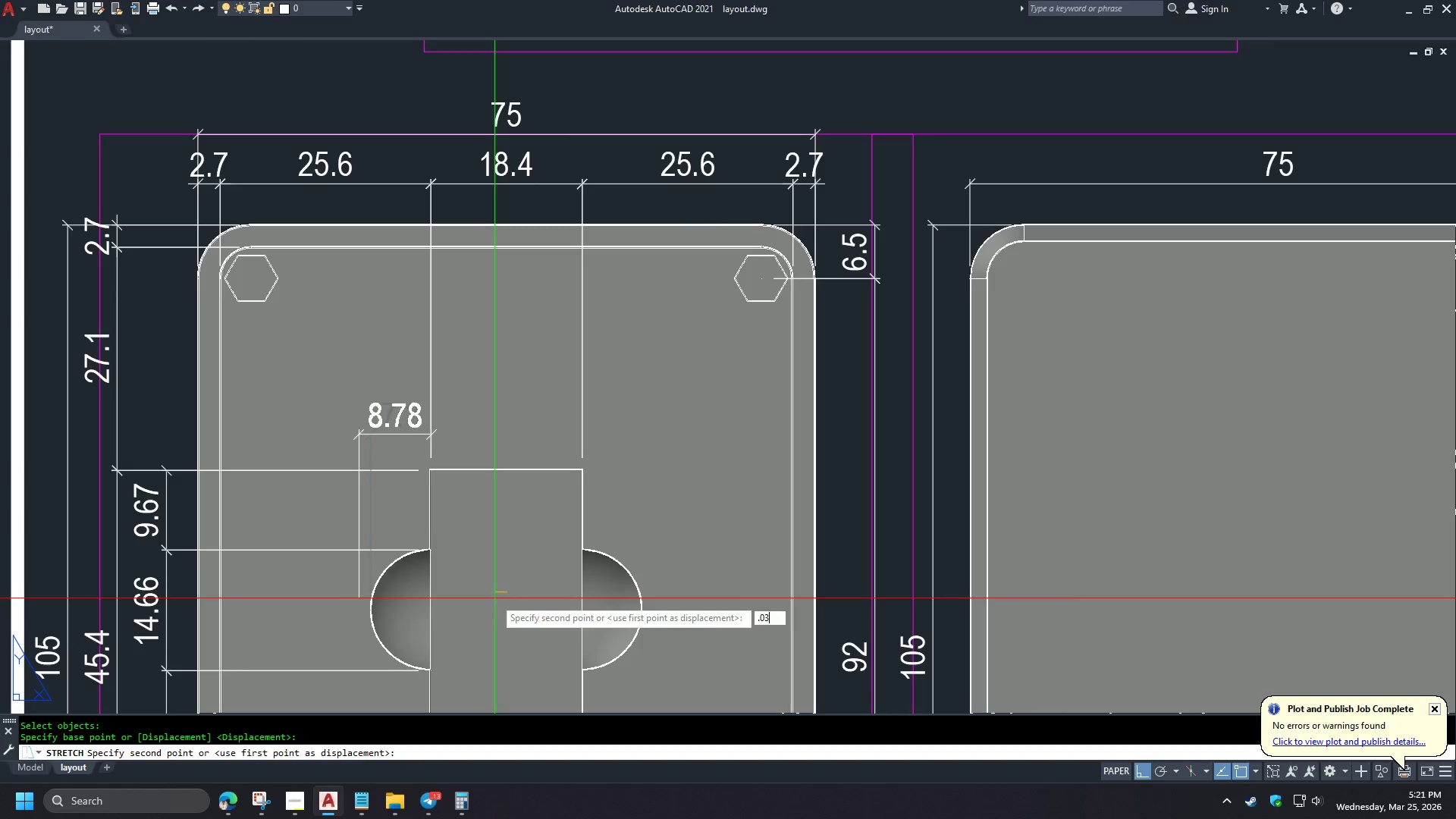 
key(Numpad3)
 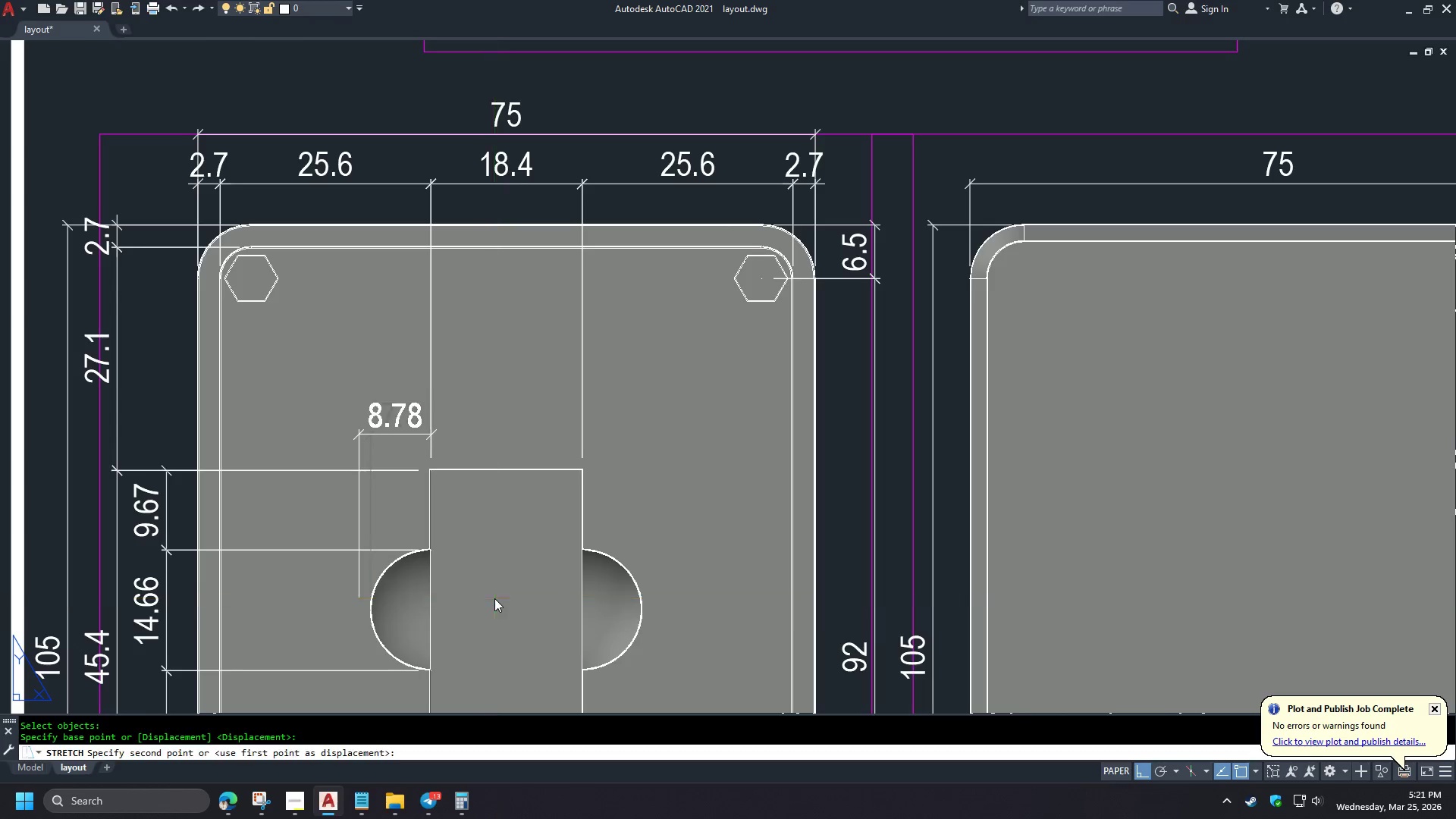 
key(Space)
 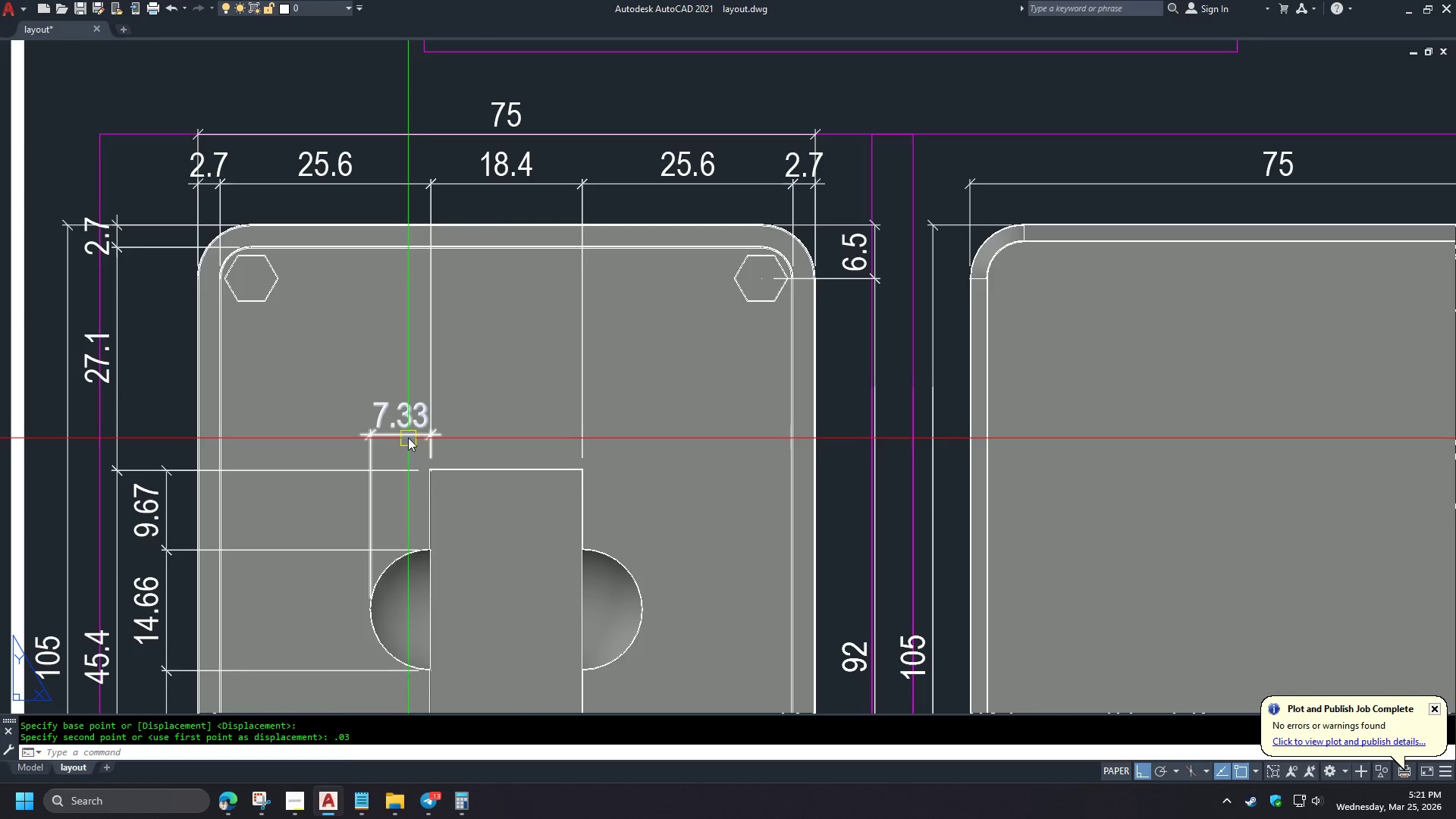 
left_click([404, 435])
 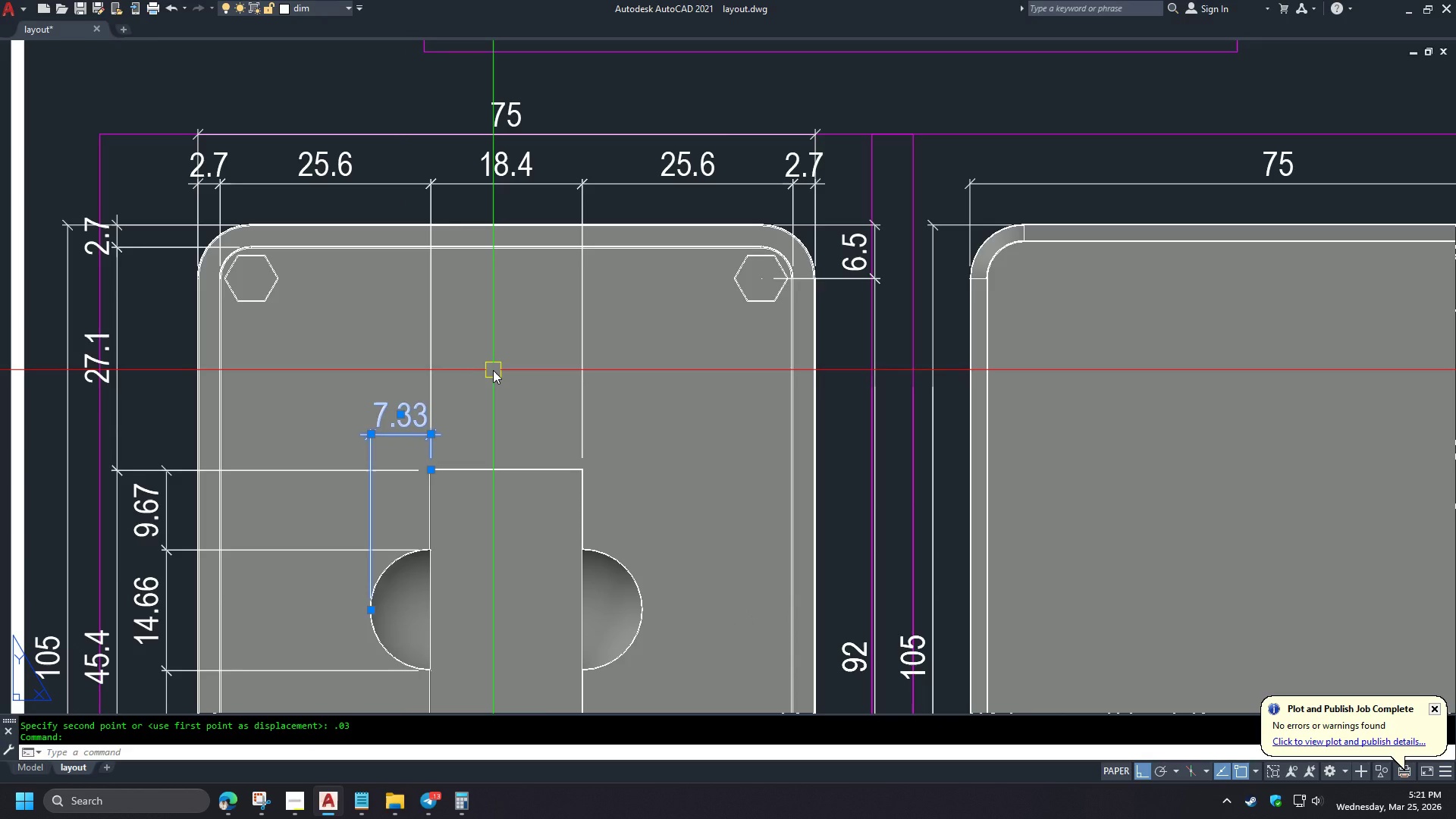 
key(M)
 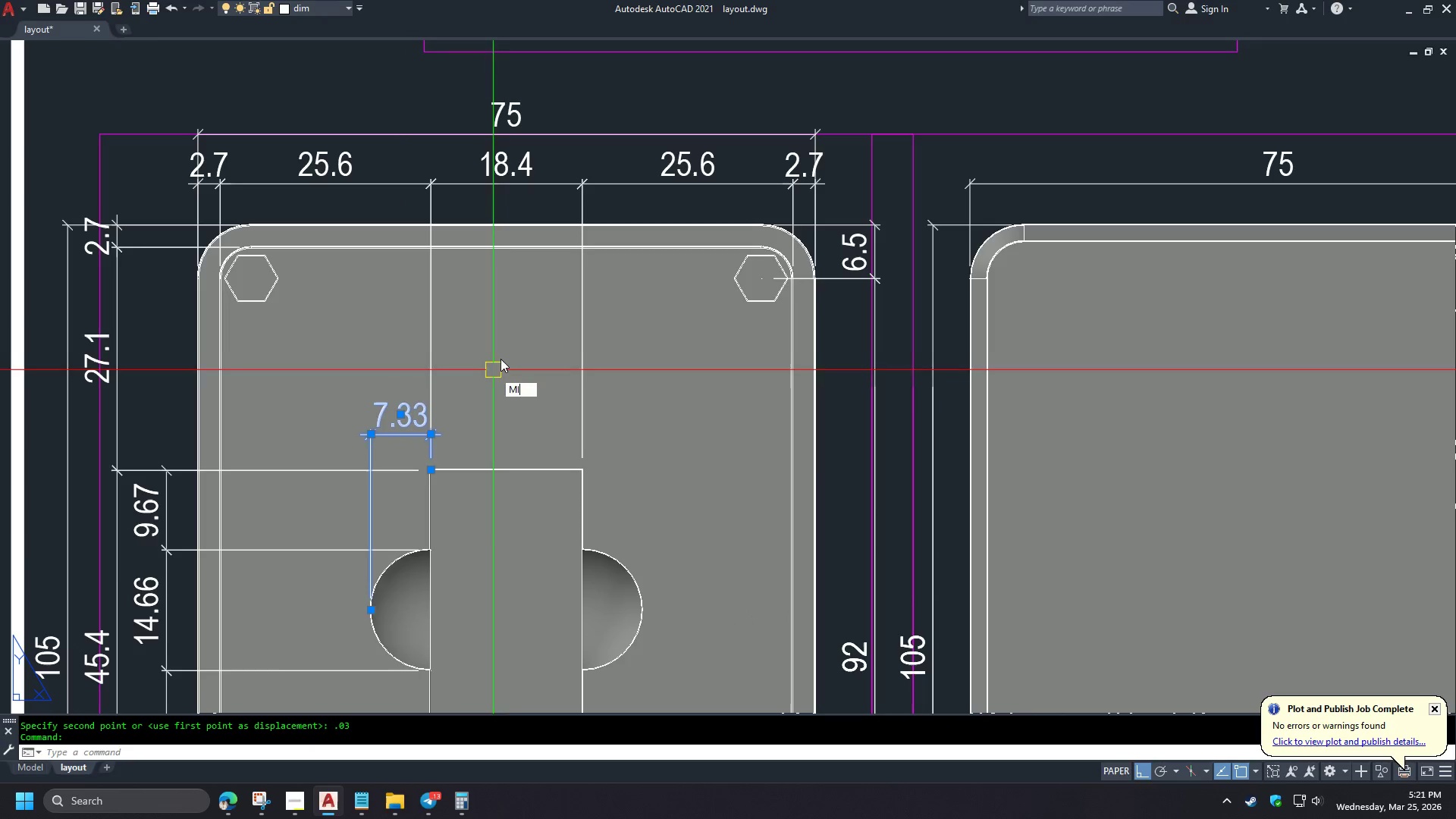 
key(I)
 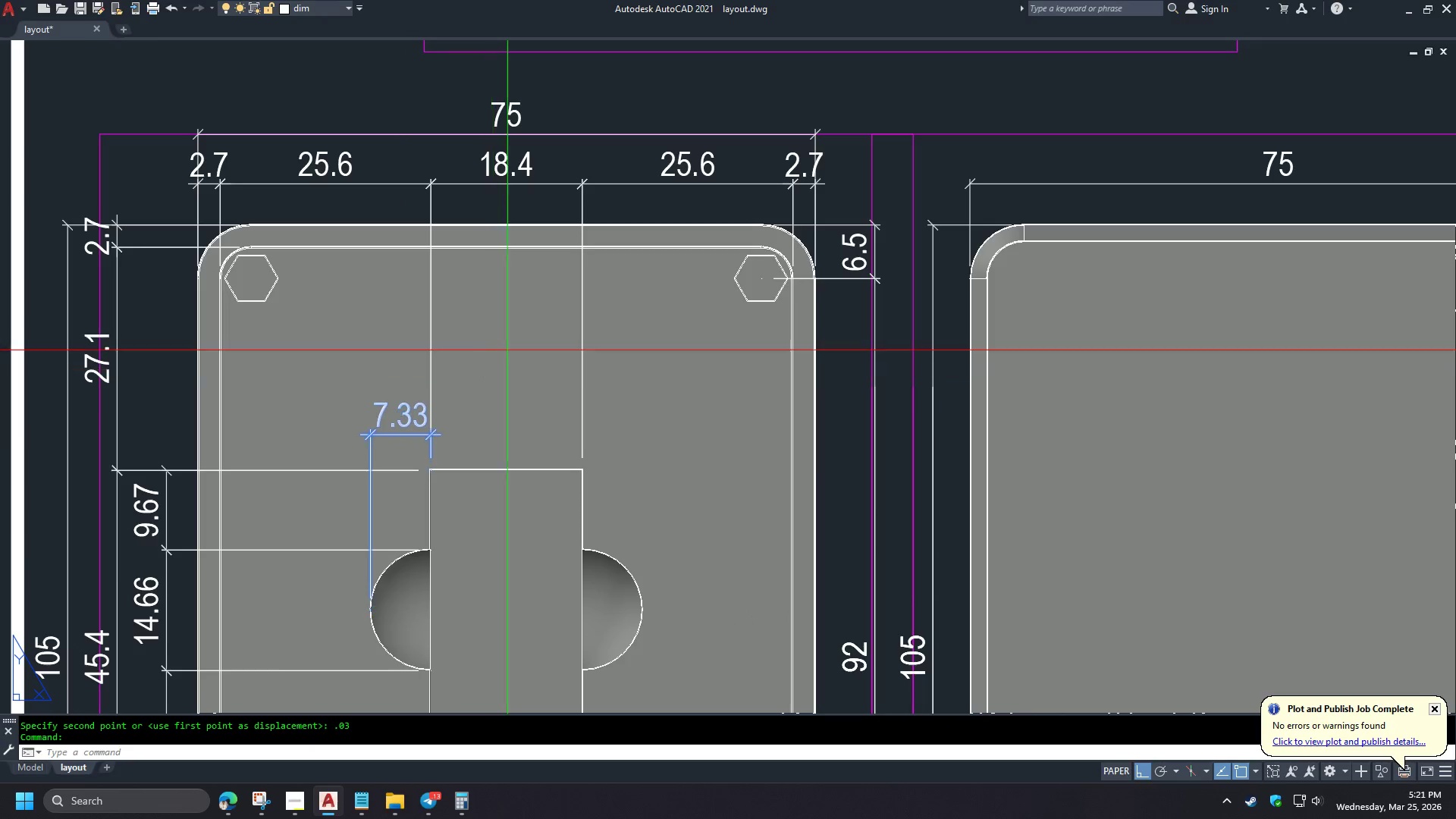 
key(Space)
 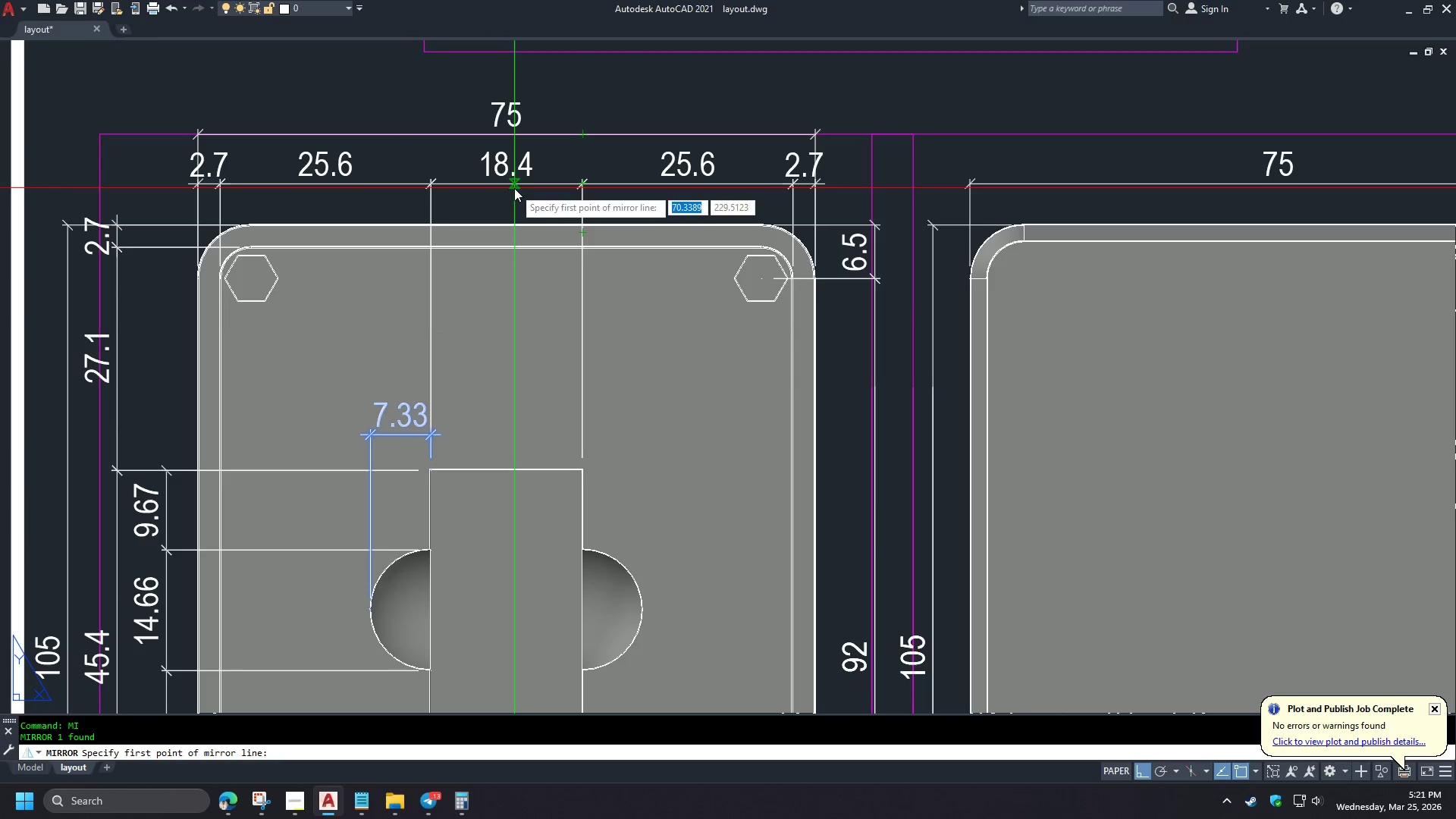 
left_click([510, 187])
 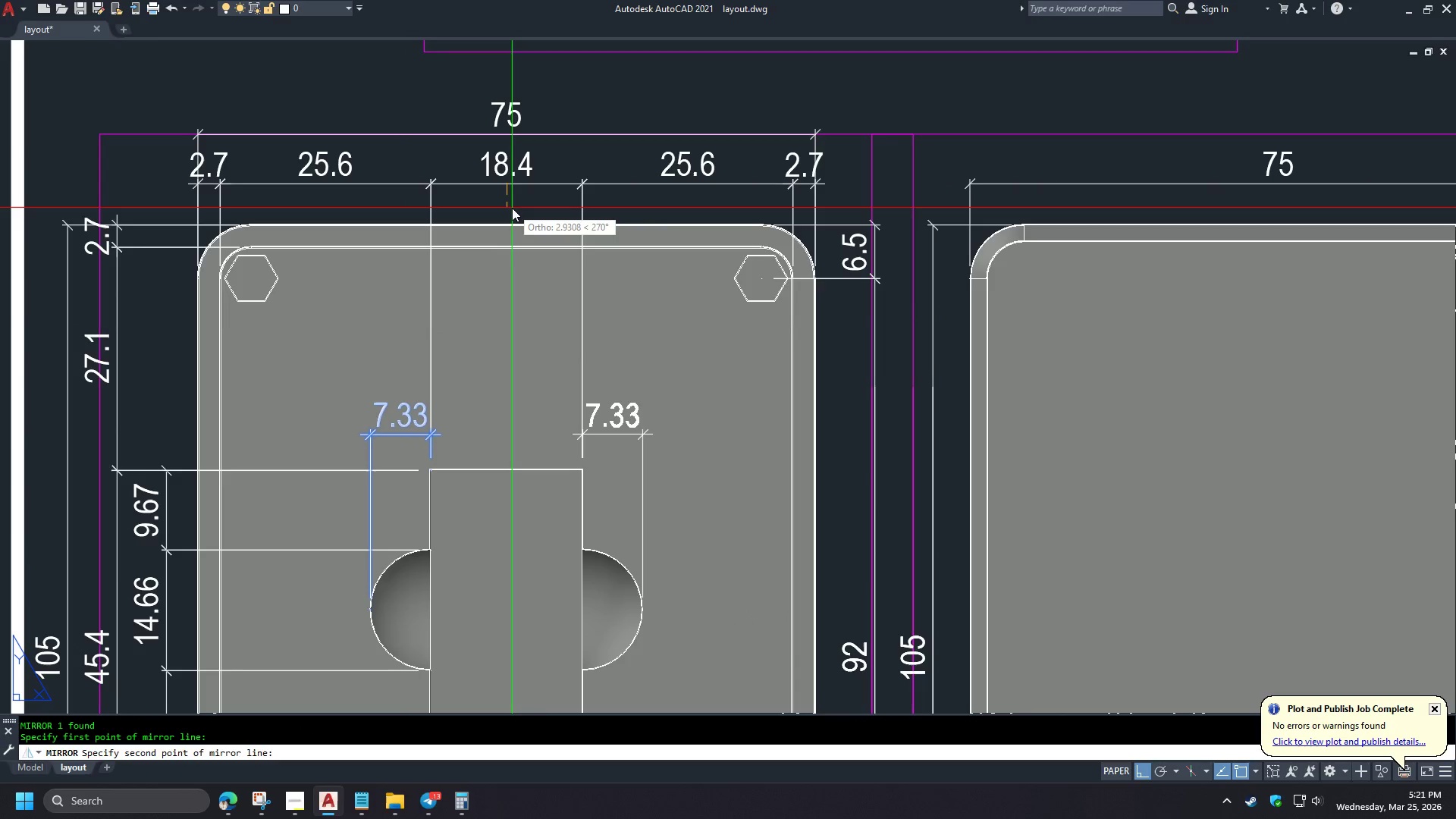 
left_click([512, 208])
 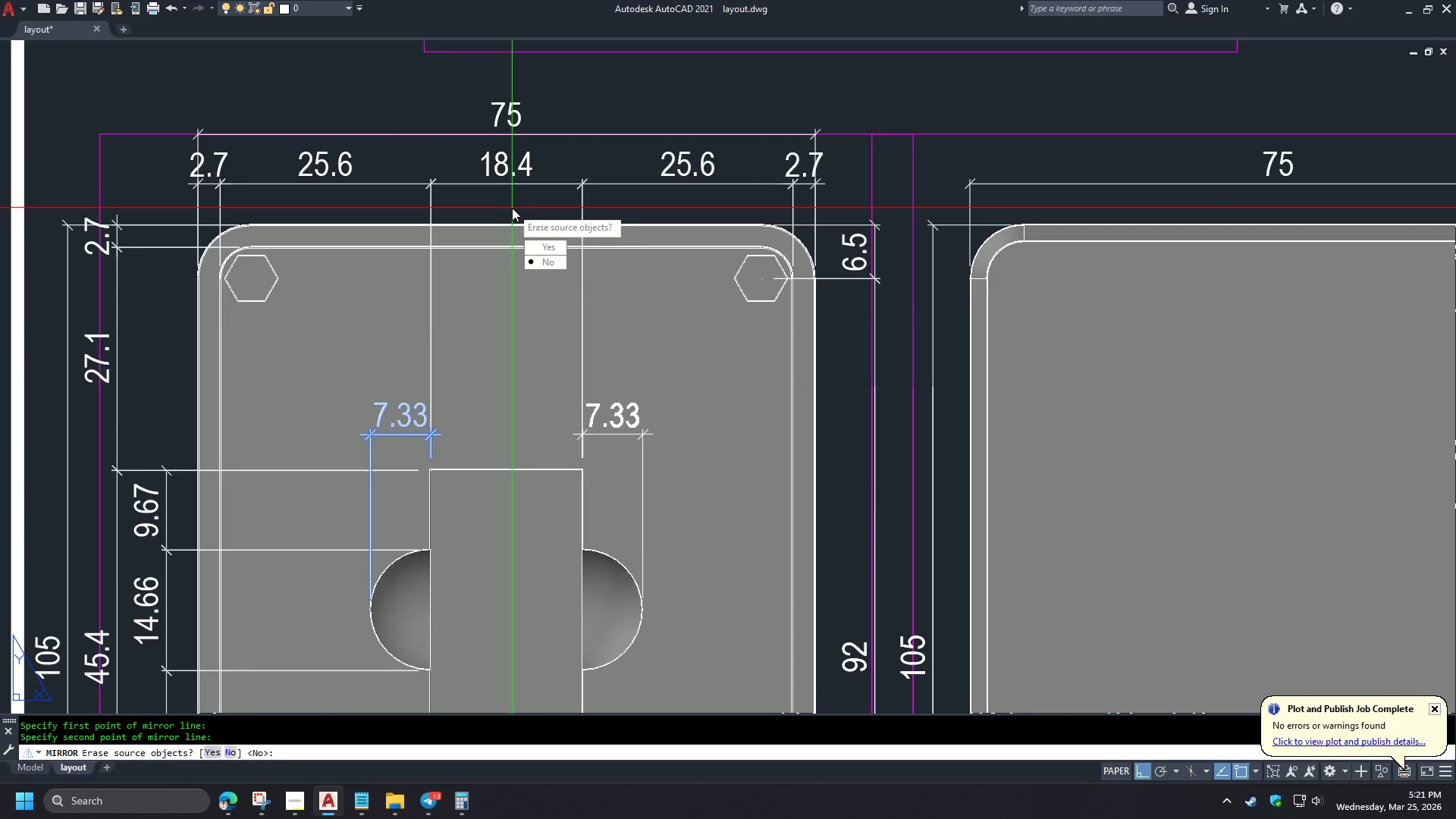 
type( RE )
 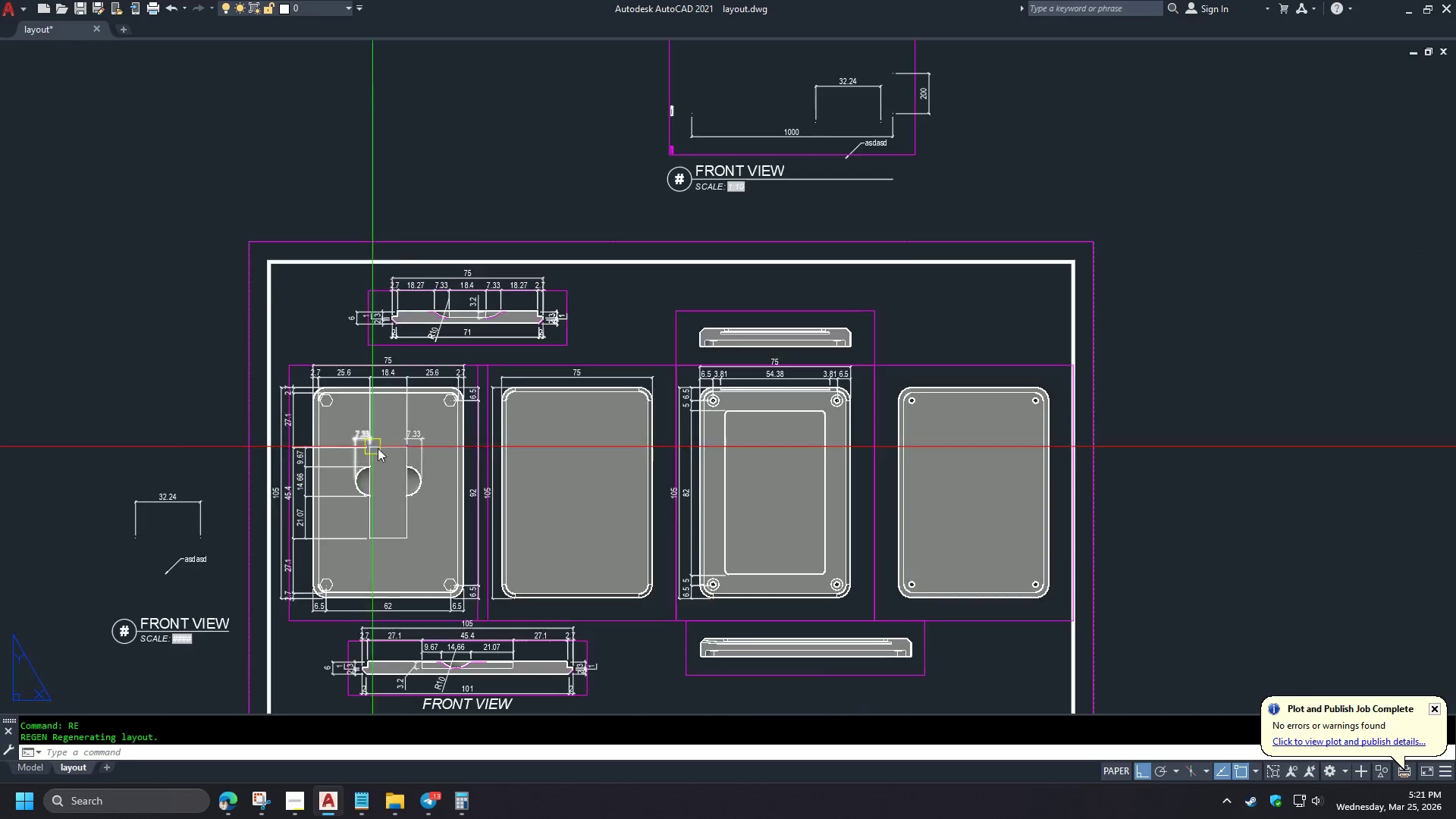 
scroll: coordinate [359, 448], scroll_direction: down, amount: 3.0
 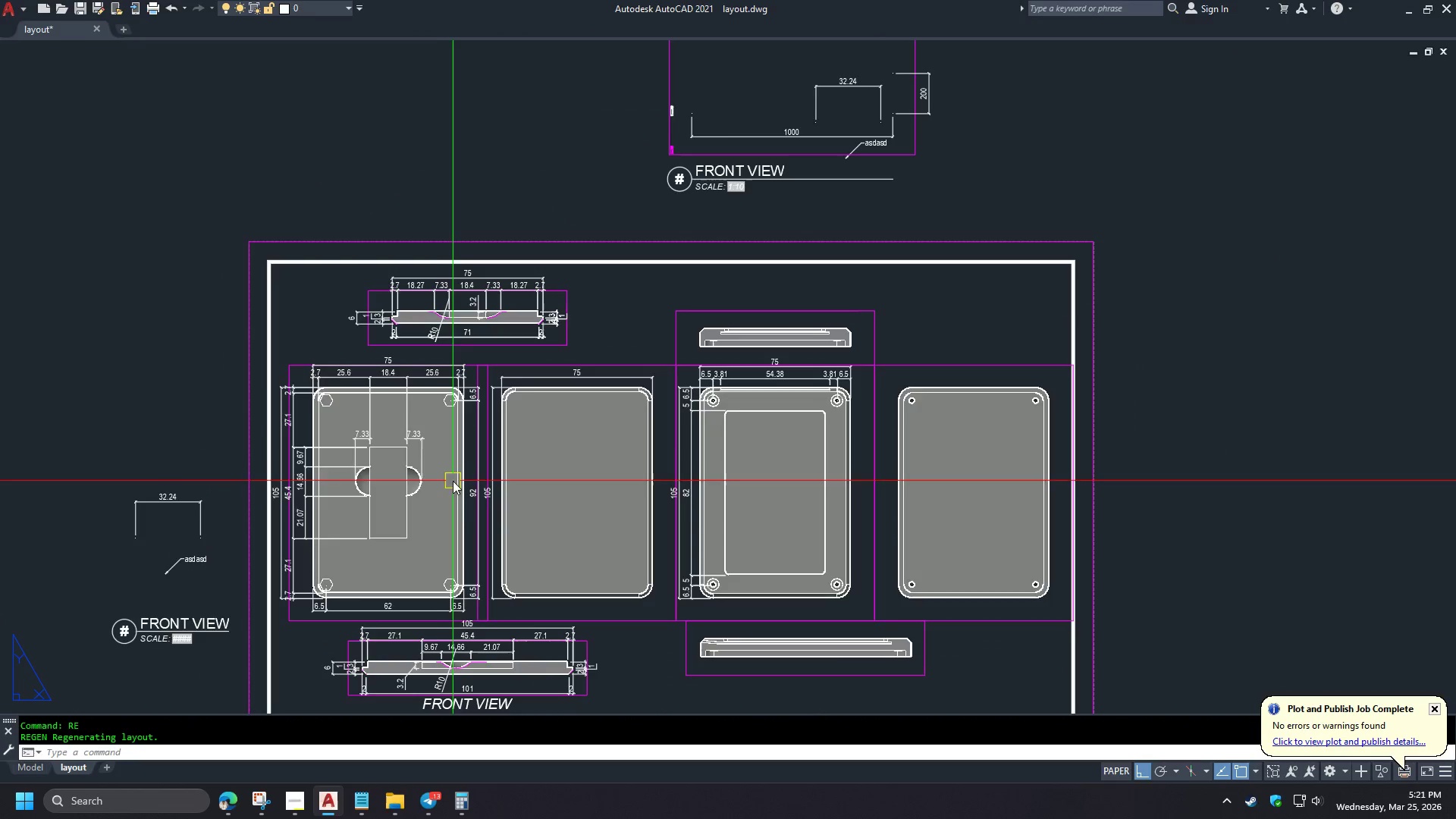 
scroll: coordinate [447, 463], scroll_direction: up, amount: 1.0
 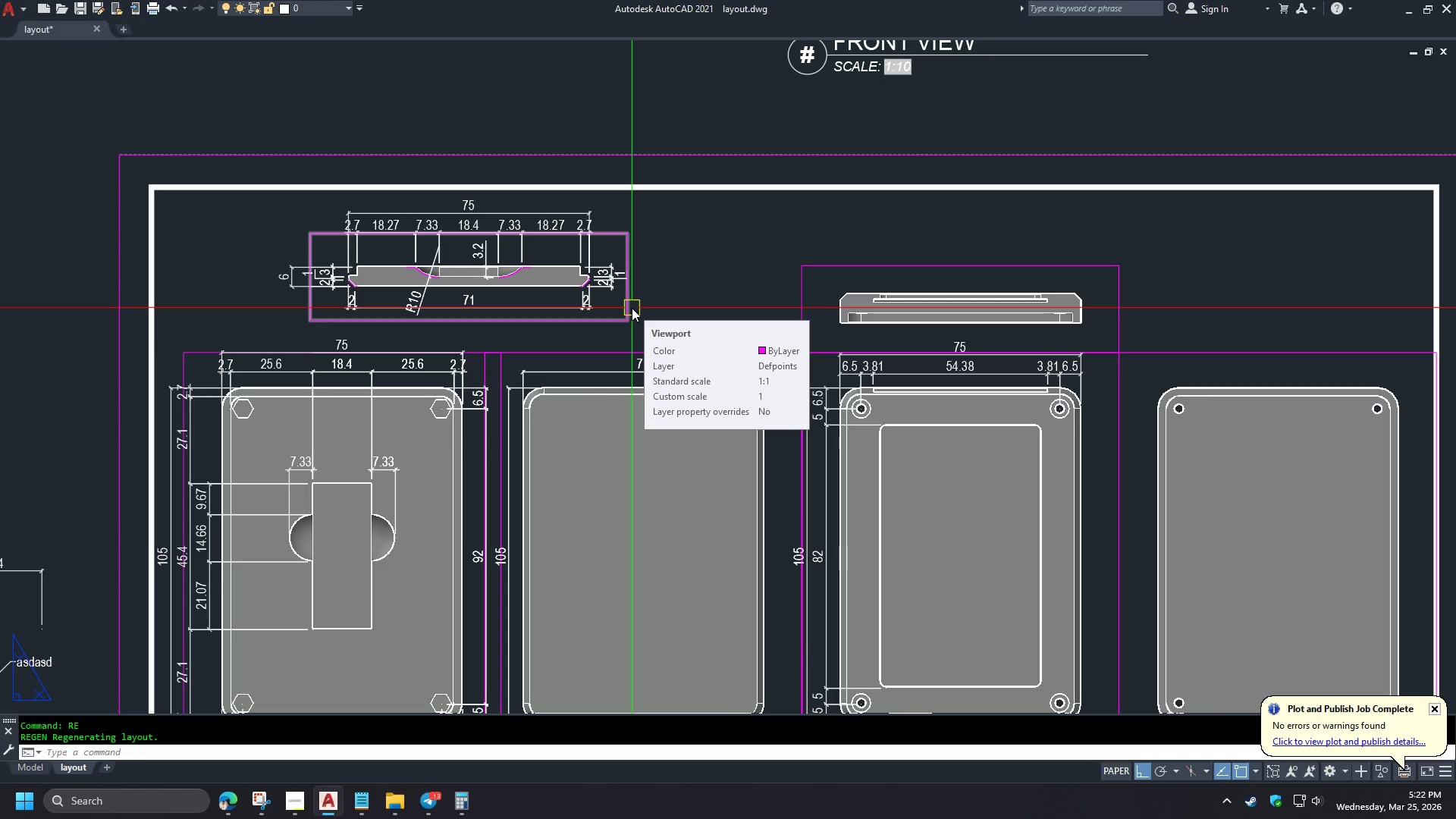 
wait(15.65)
 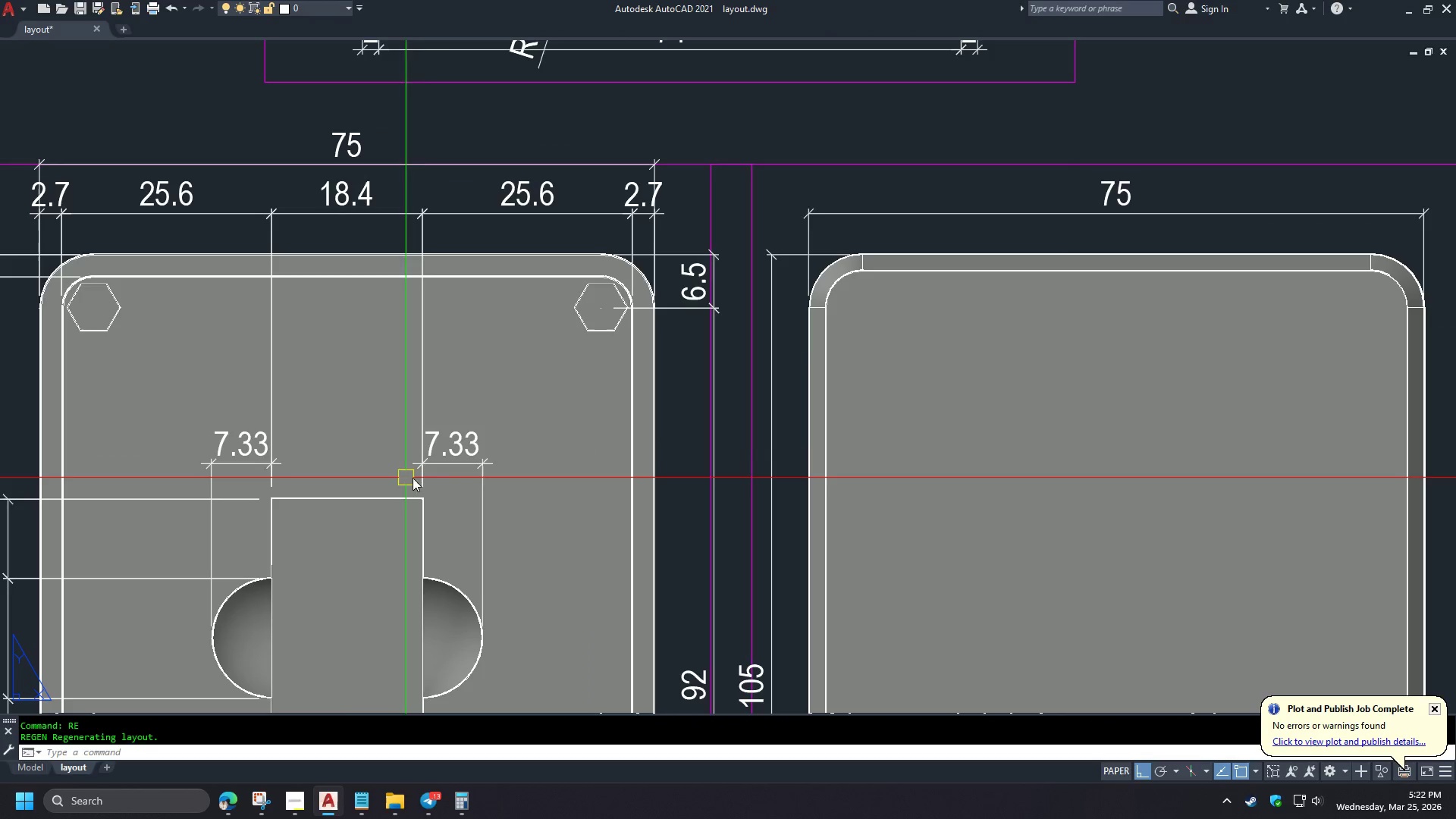 
key(S)
 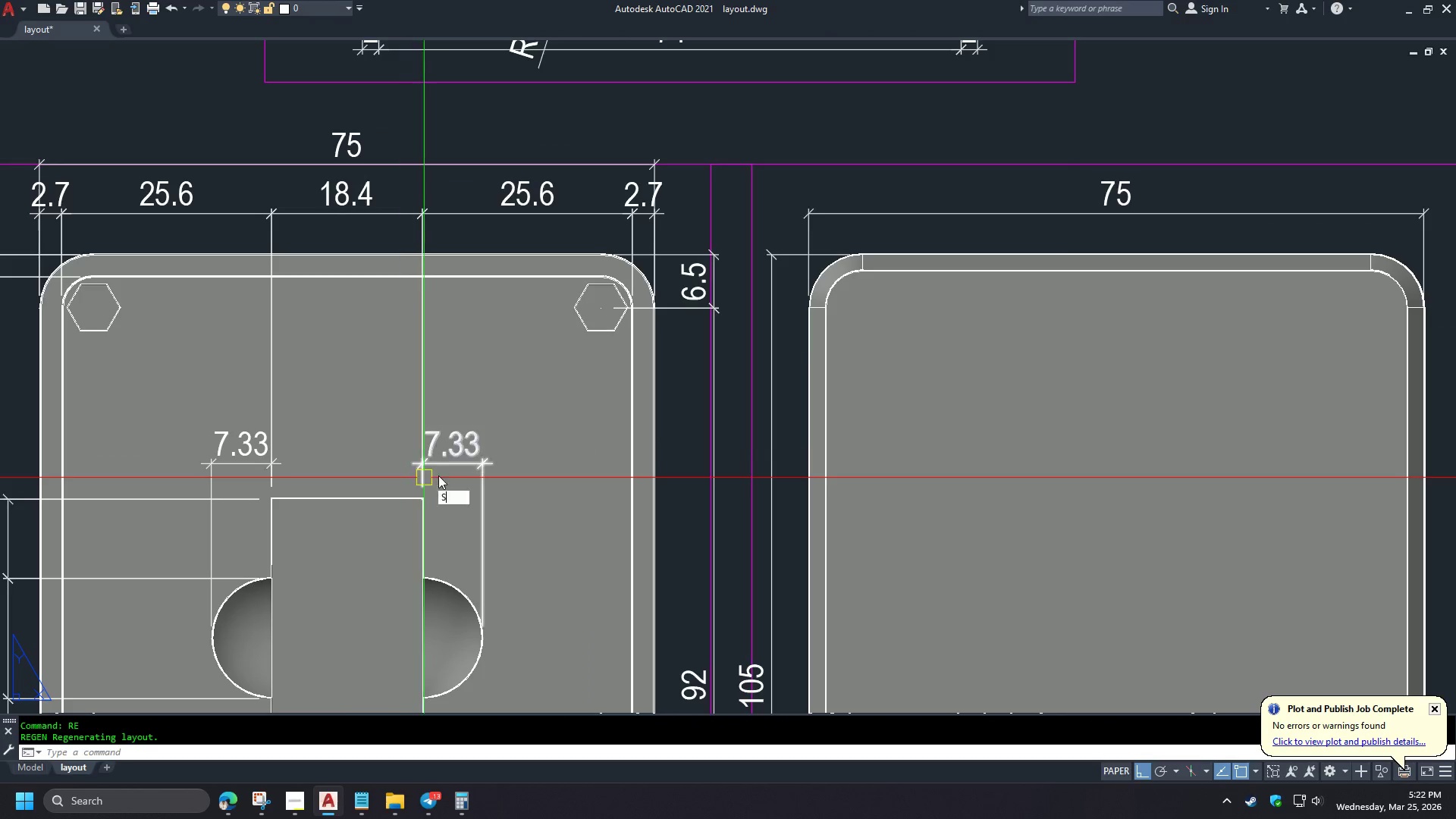 
key(Space)
 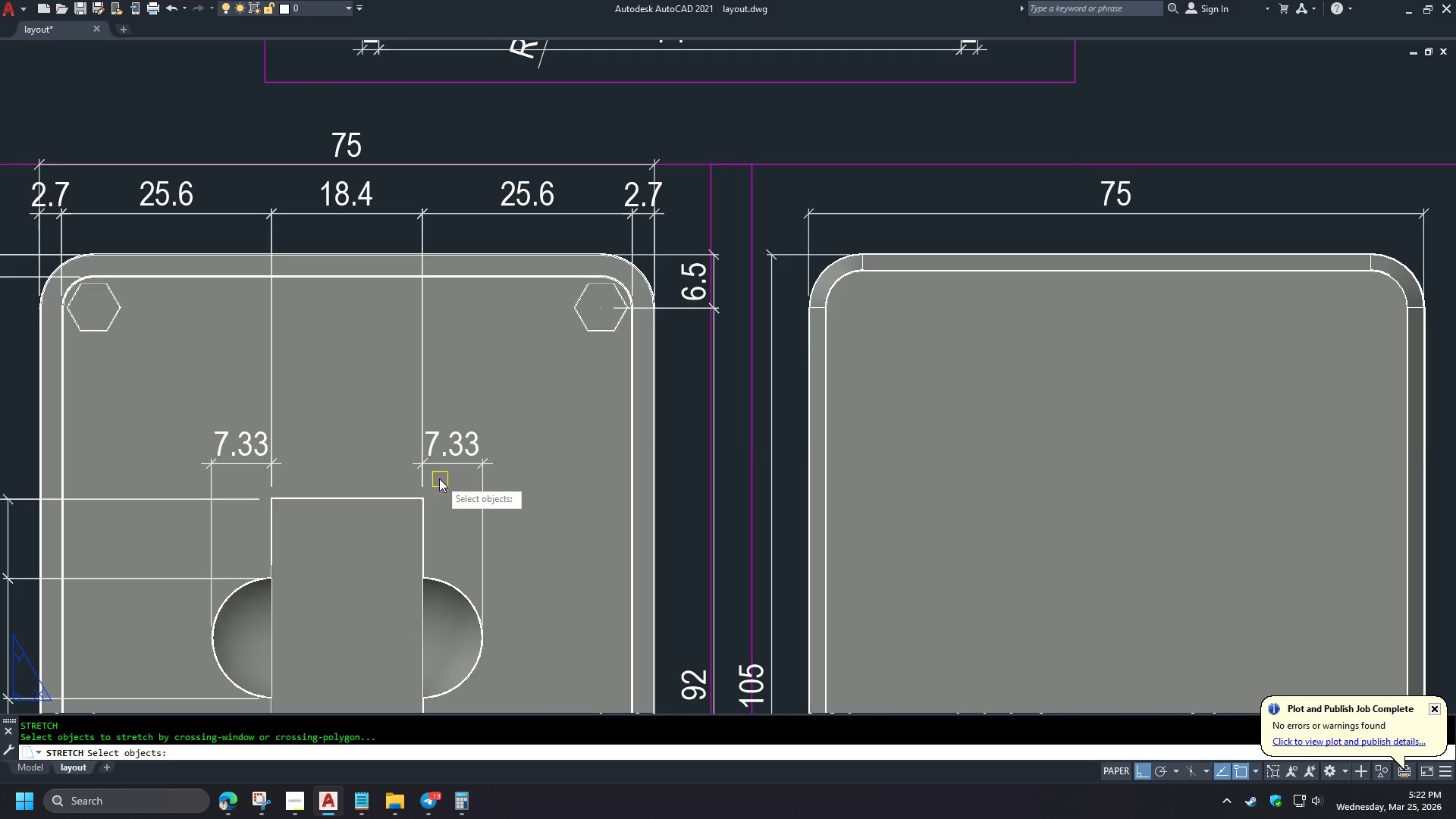 
left_click([438, 476])
 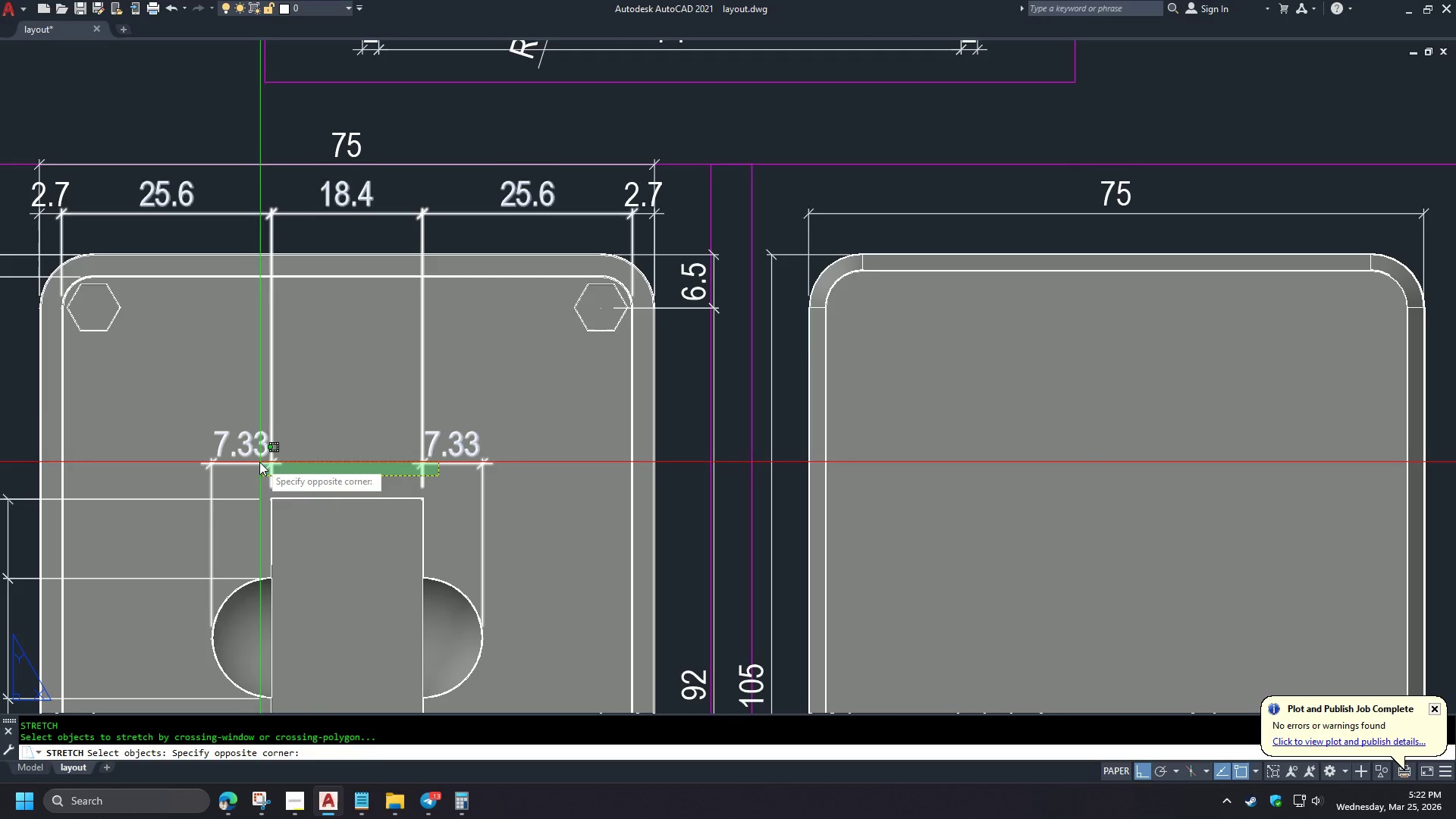 
scroll: coordinate [347, 491], scroll_direction: up, amount: 1.0
 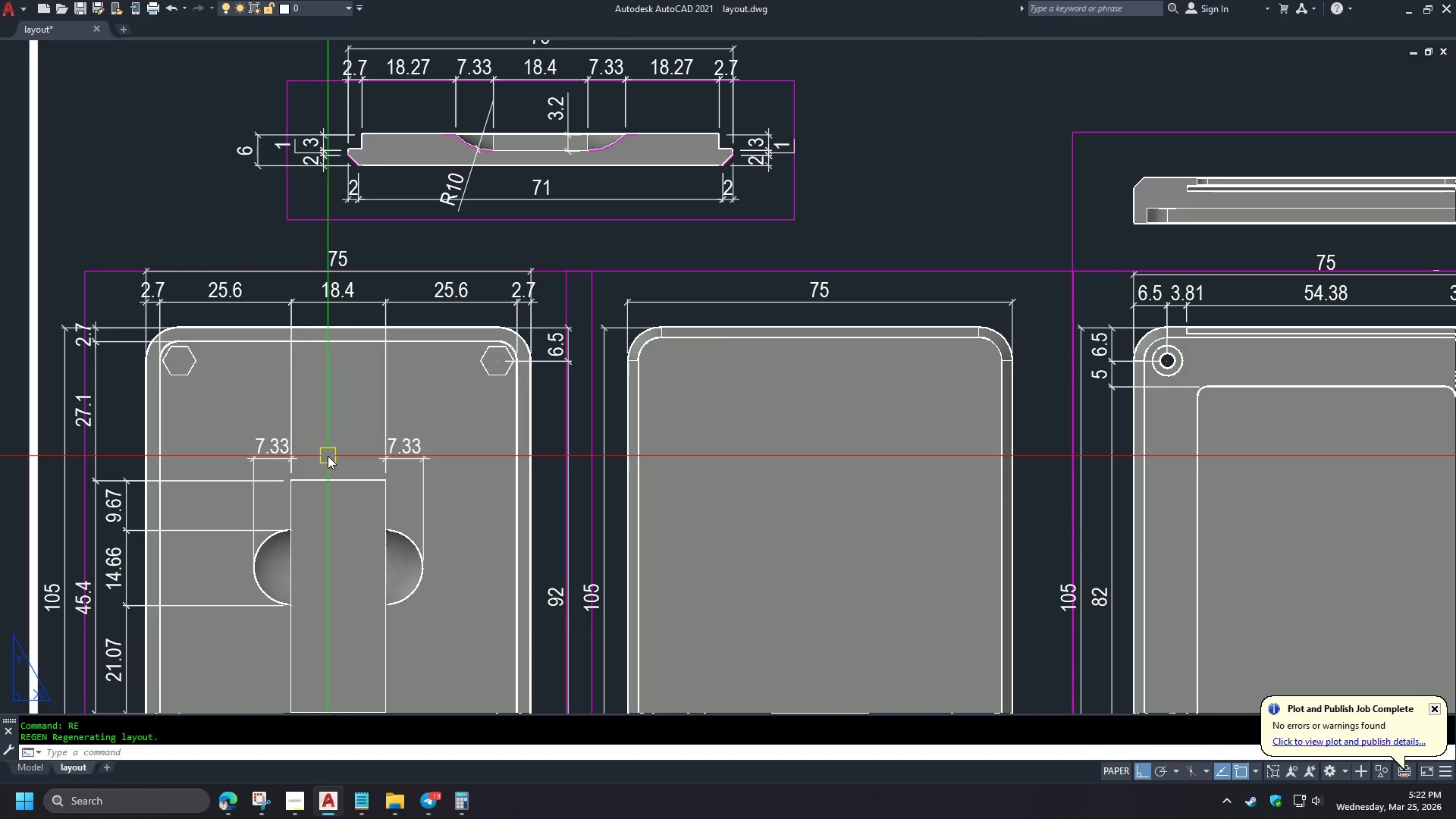 
double_click([259, 462])
 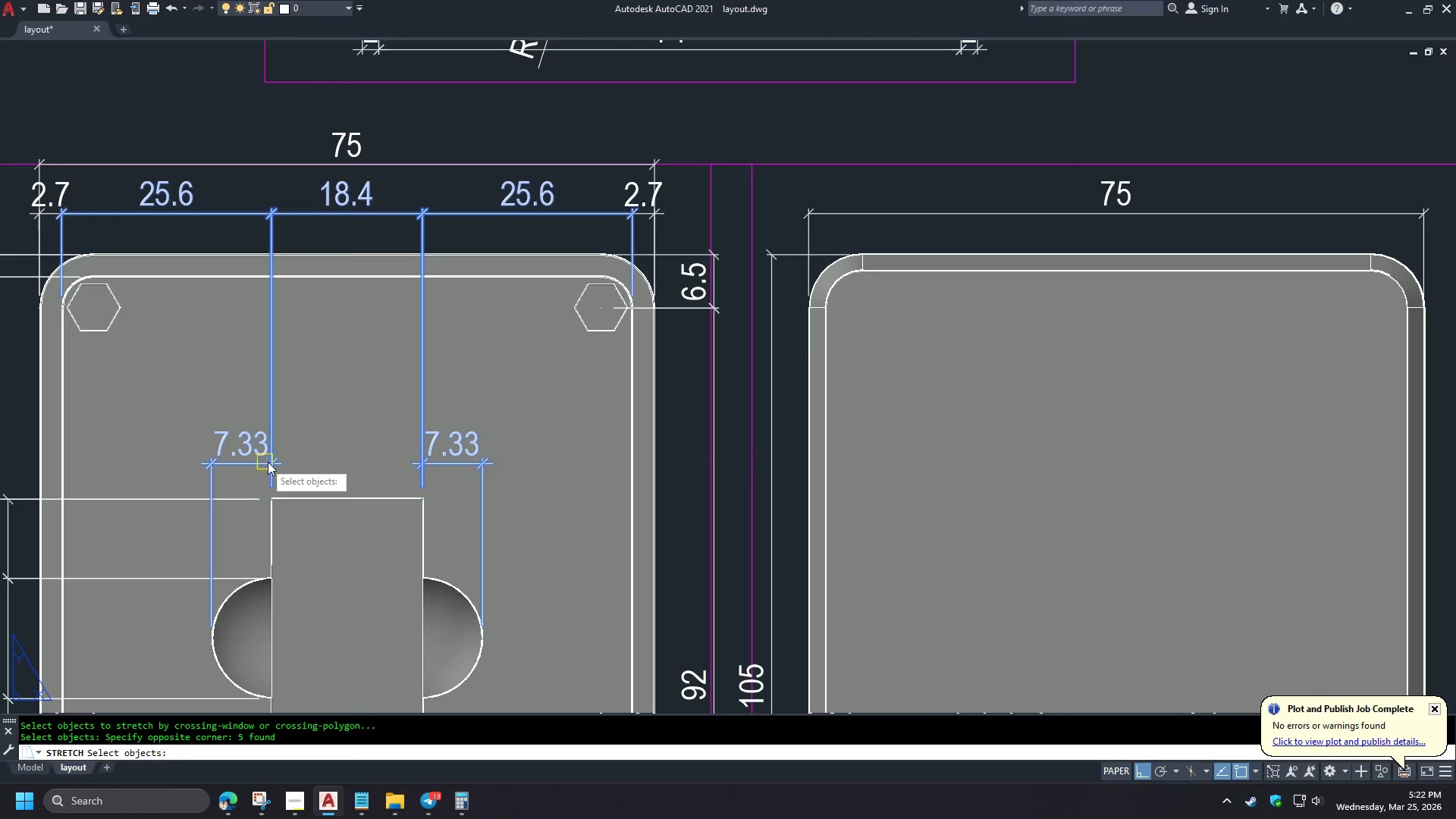 
key(Space)
 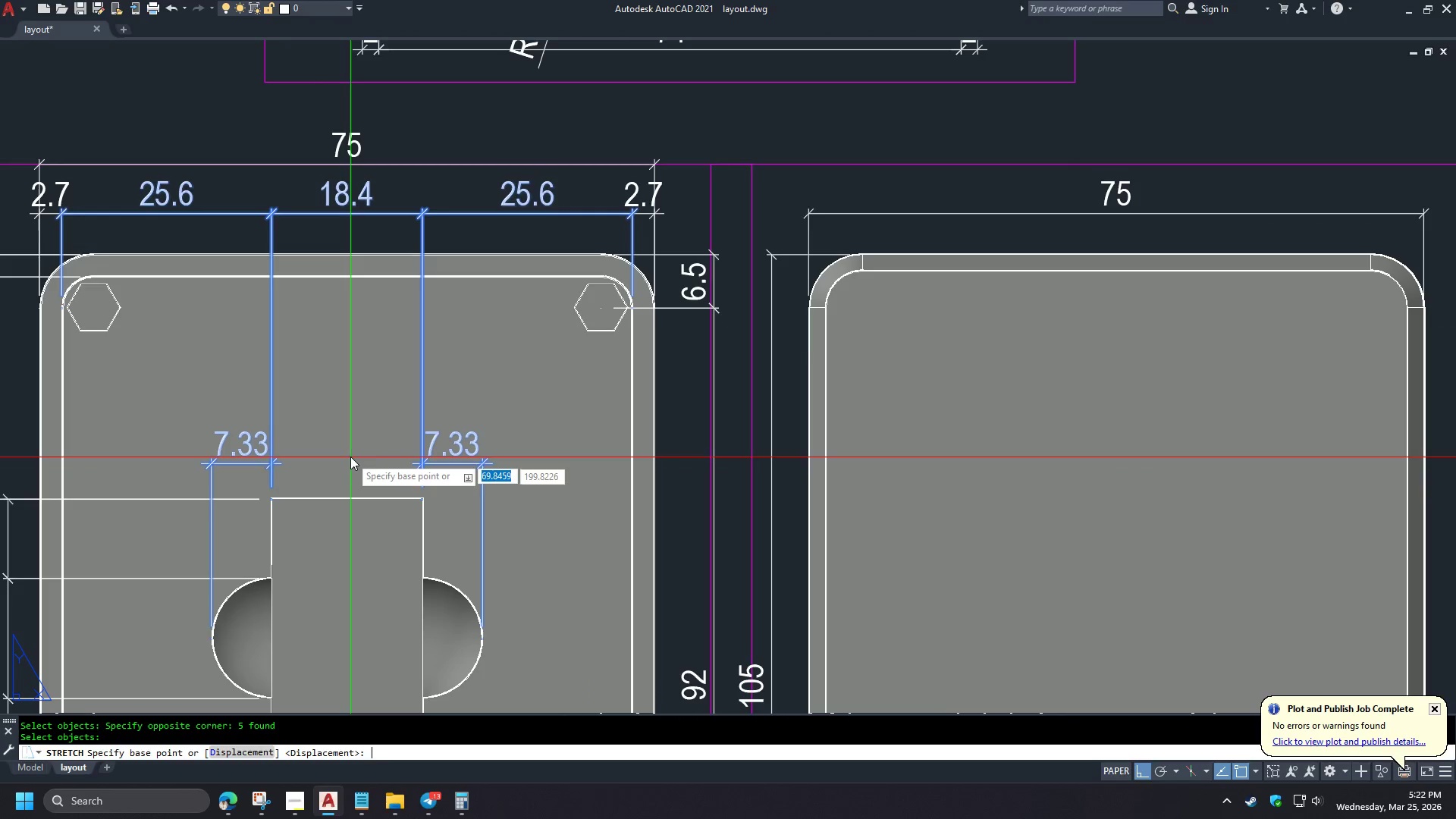 
triple_click([350, 456])
 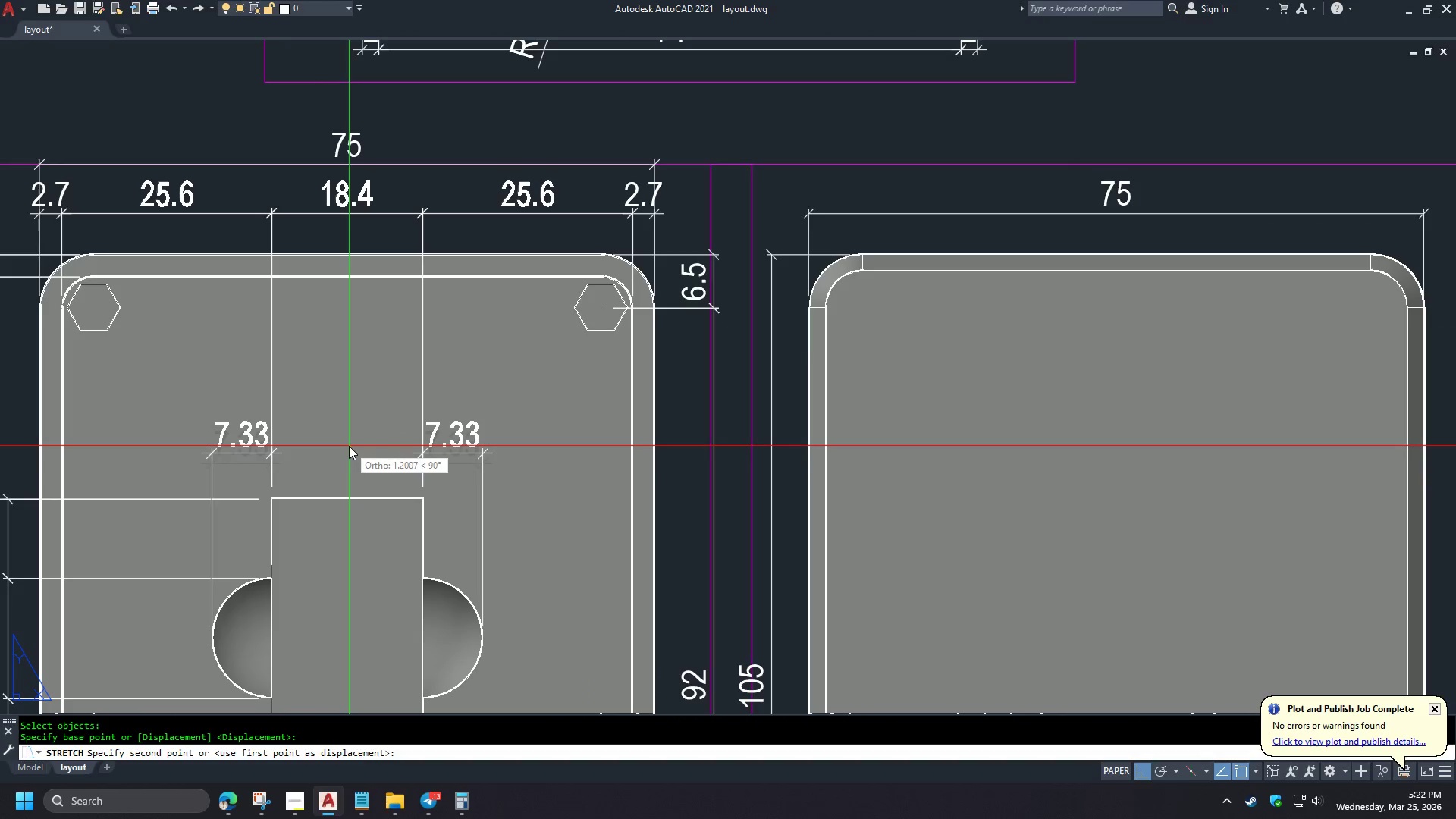 
left_click([349, 446])
 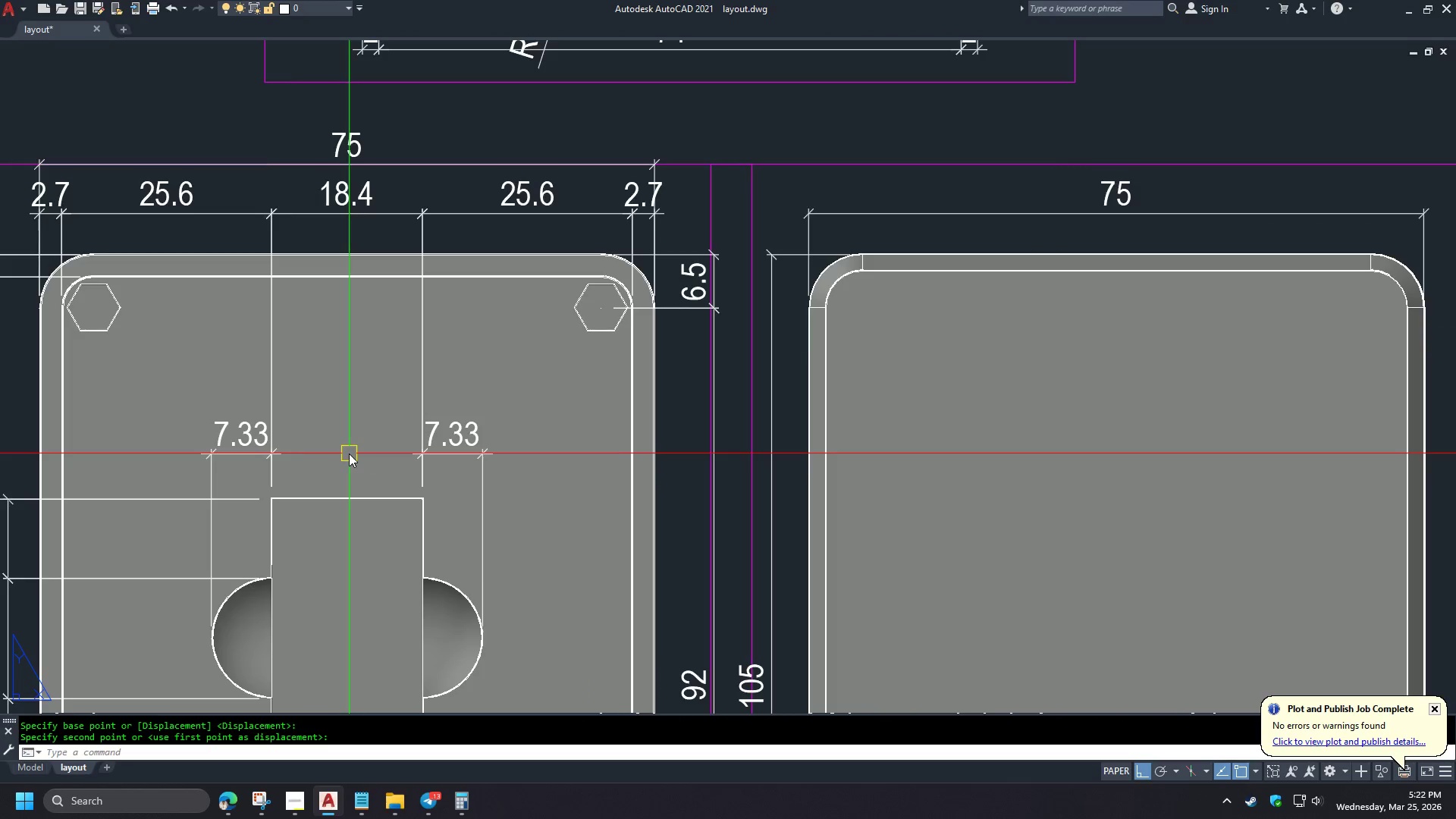 
scroll: coordinate [324, 452], scroll_direction: up, amount: 1.0
 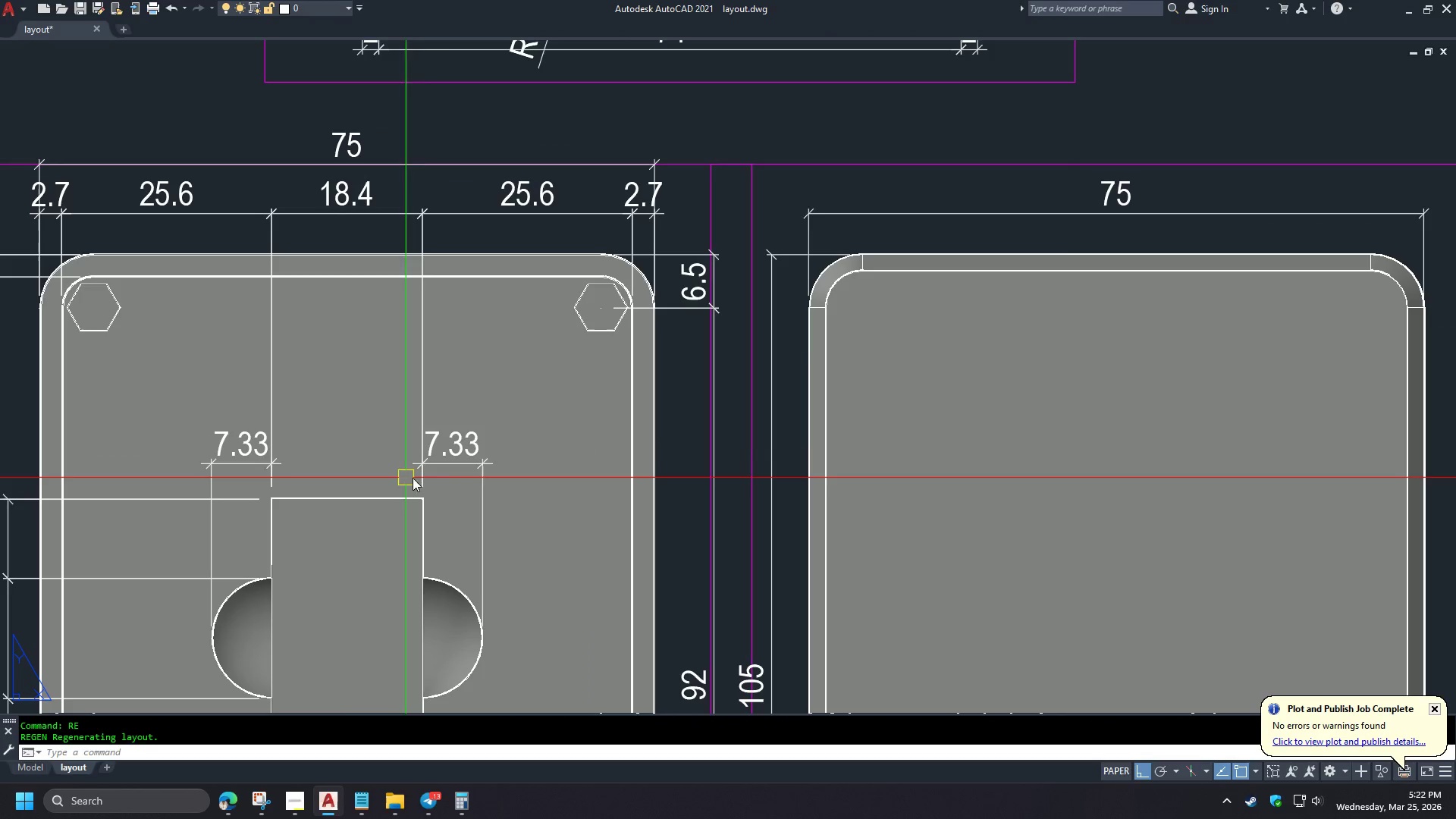 
type(PRE )
 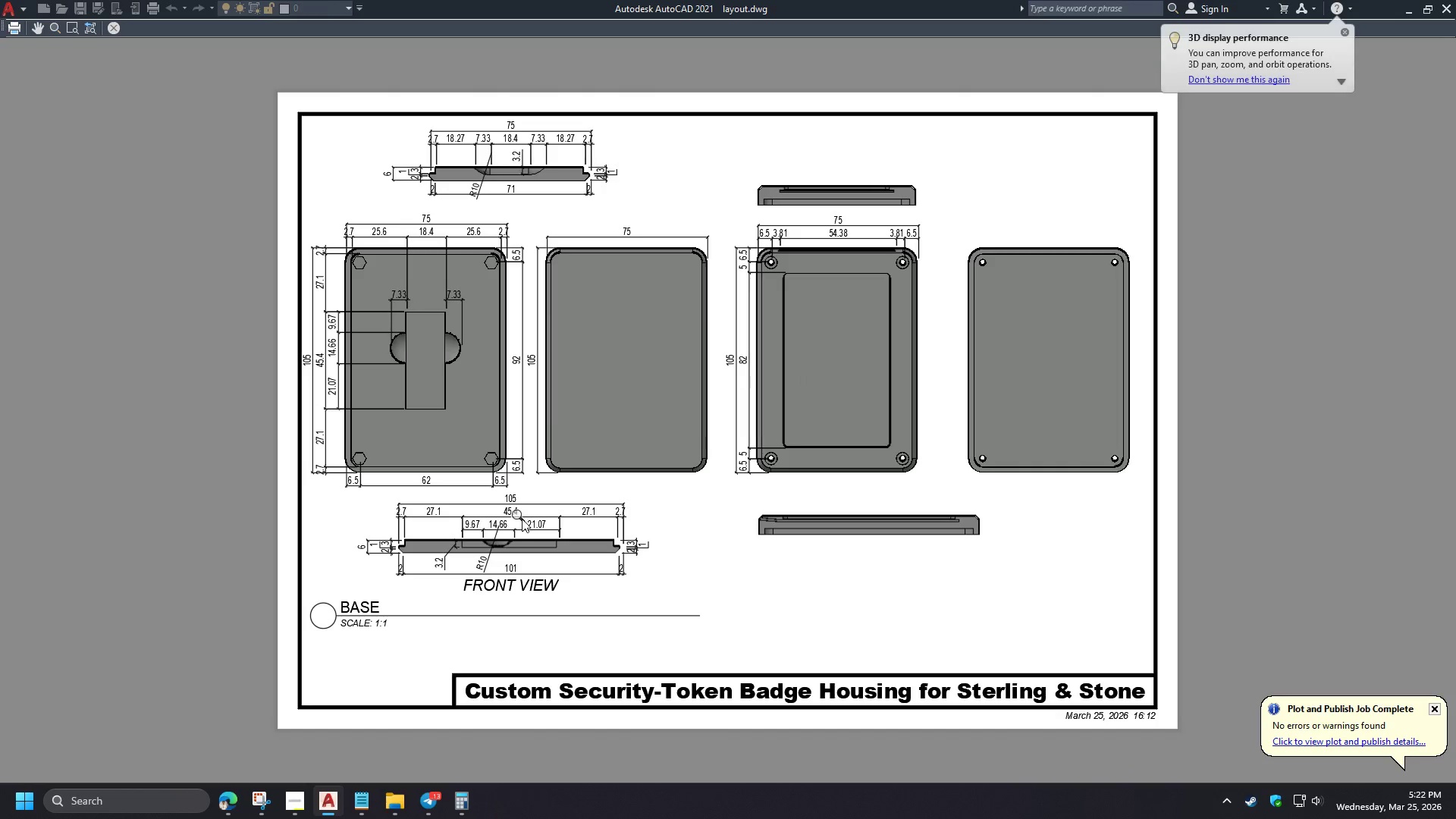 
scroll: coordinate [349, 453], scroll_direction: down, amount: 2.0
 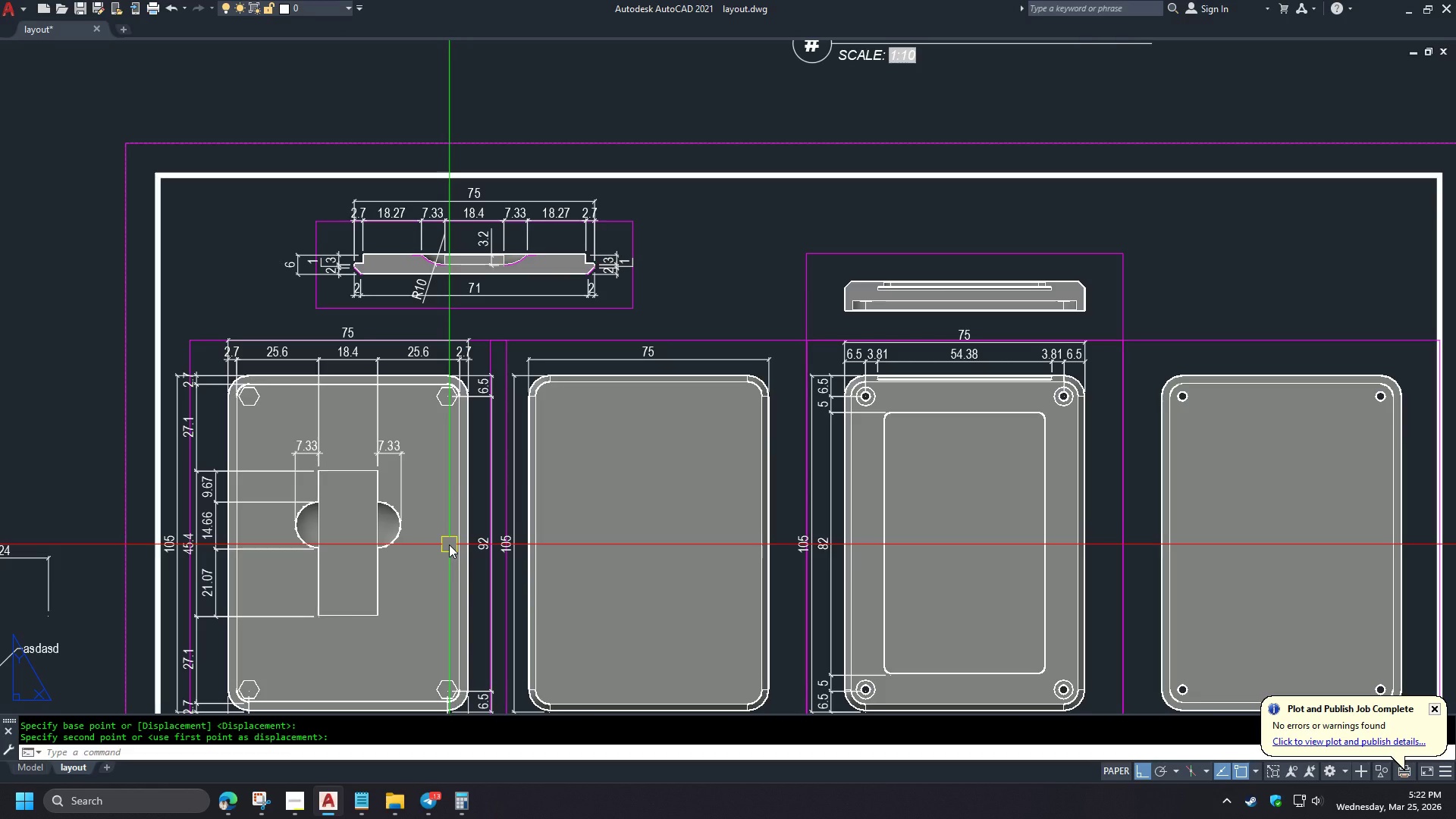 
right_click([513, 453])
 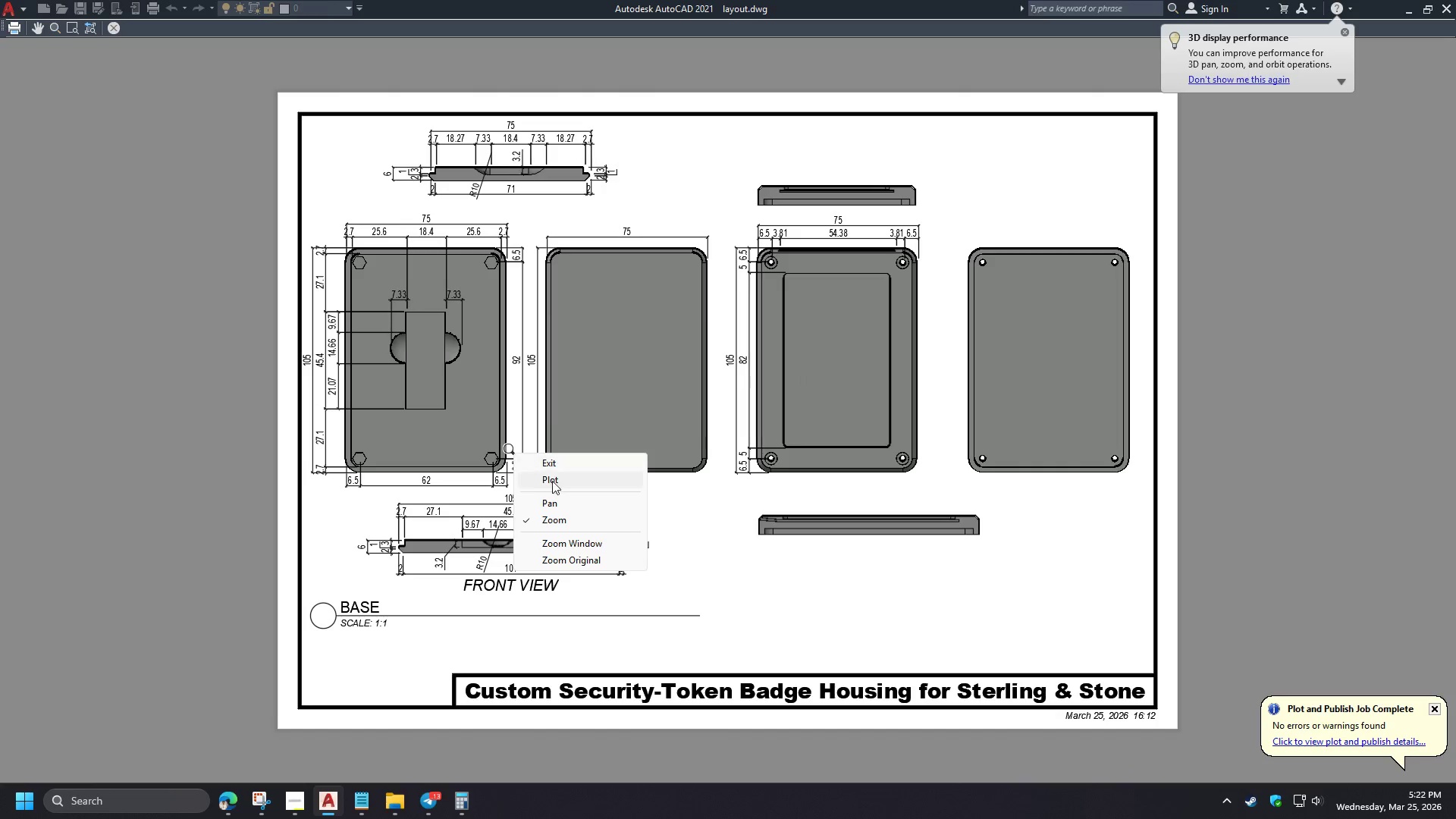 
left_click([552, 482])
 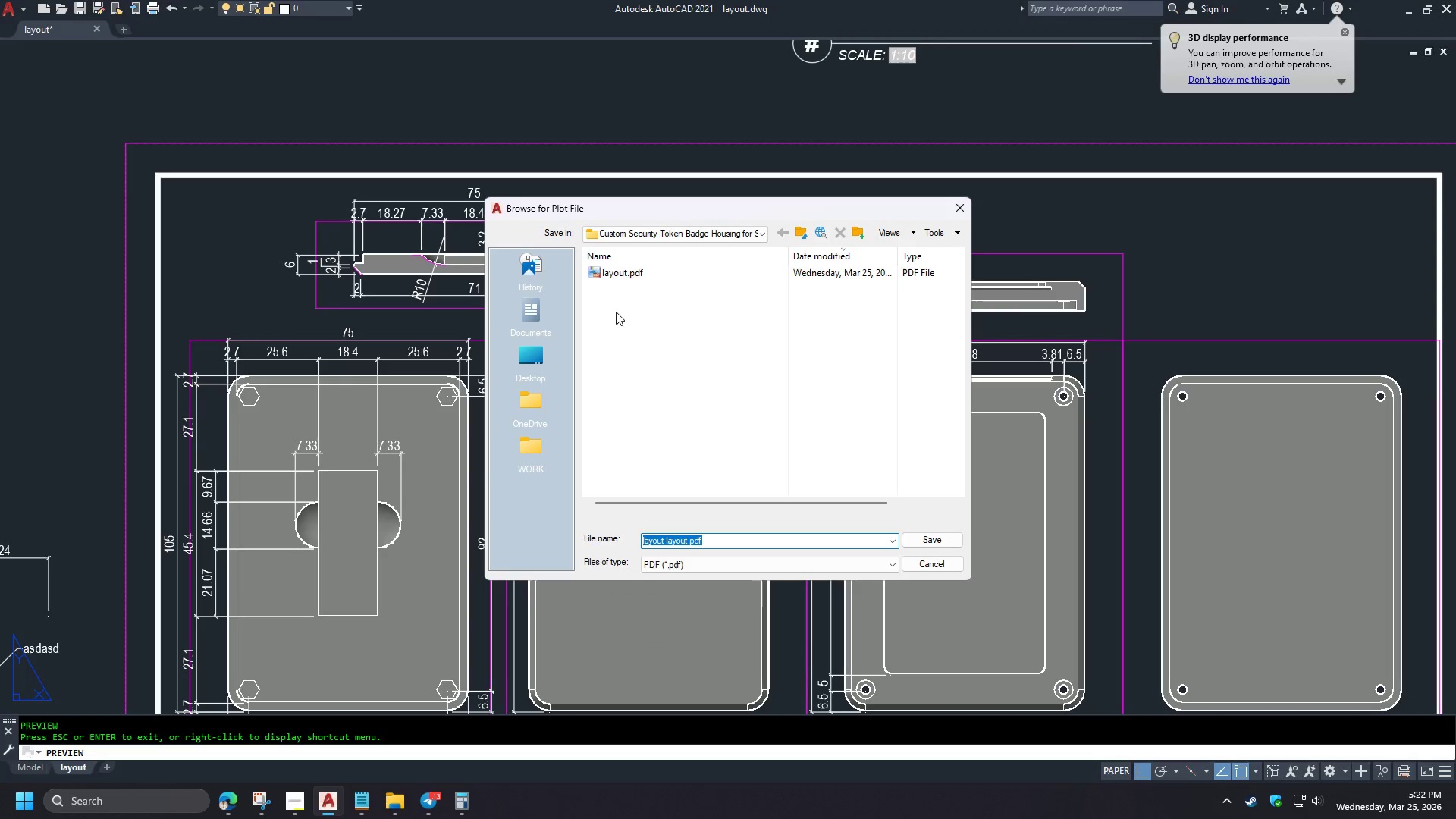 
double_click([619, 269])
 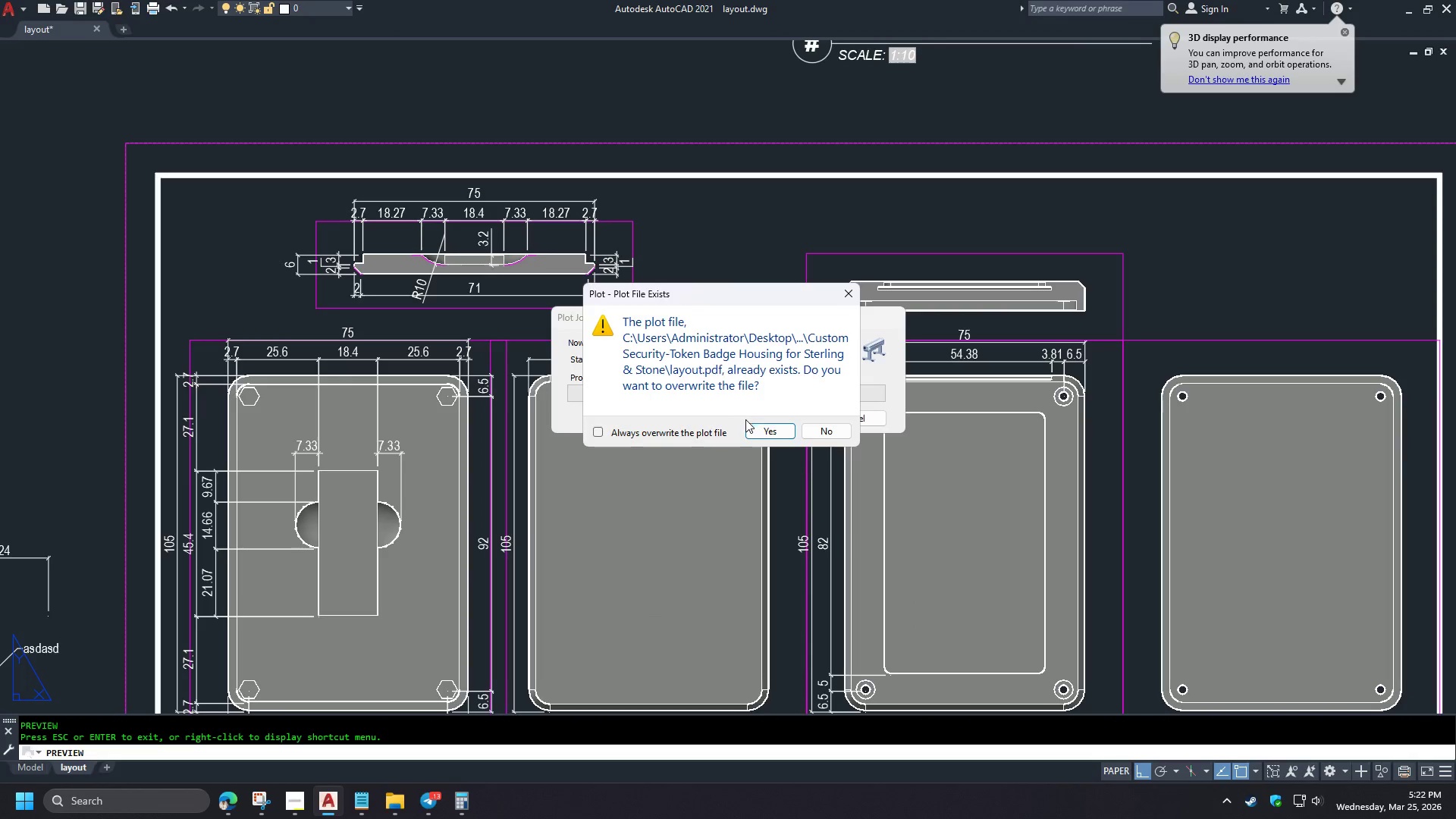 
left_click([765, 432])
 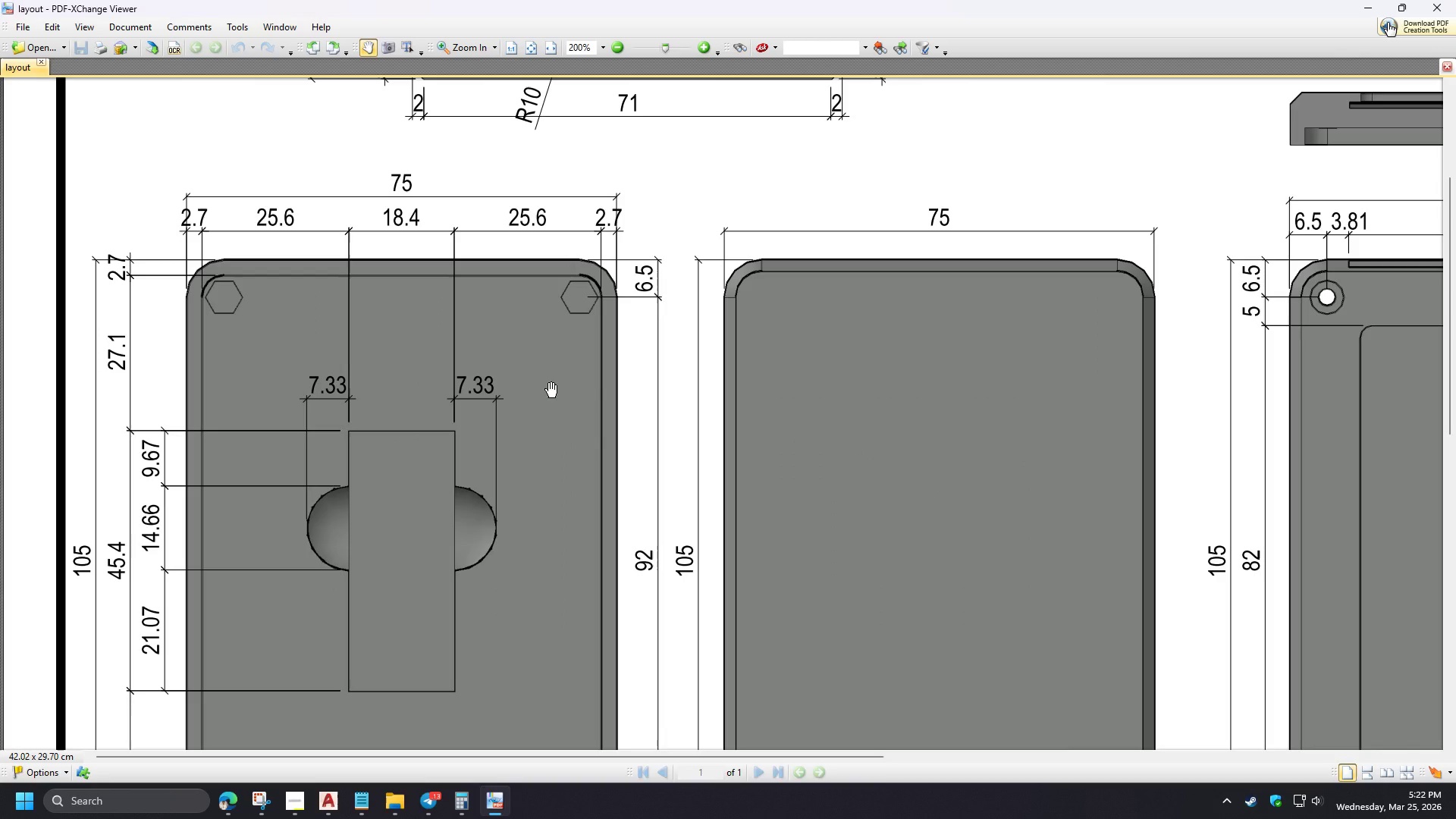 
left_click_drag(start_coordinate=[551, 391], to_coordinate=[561, 400])
 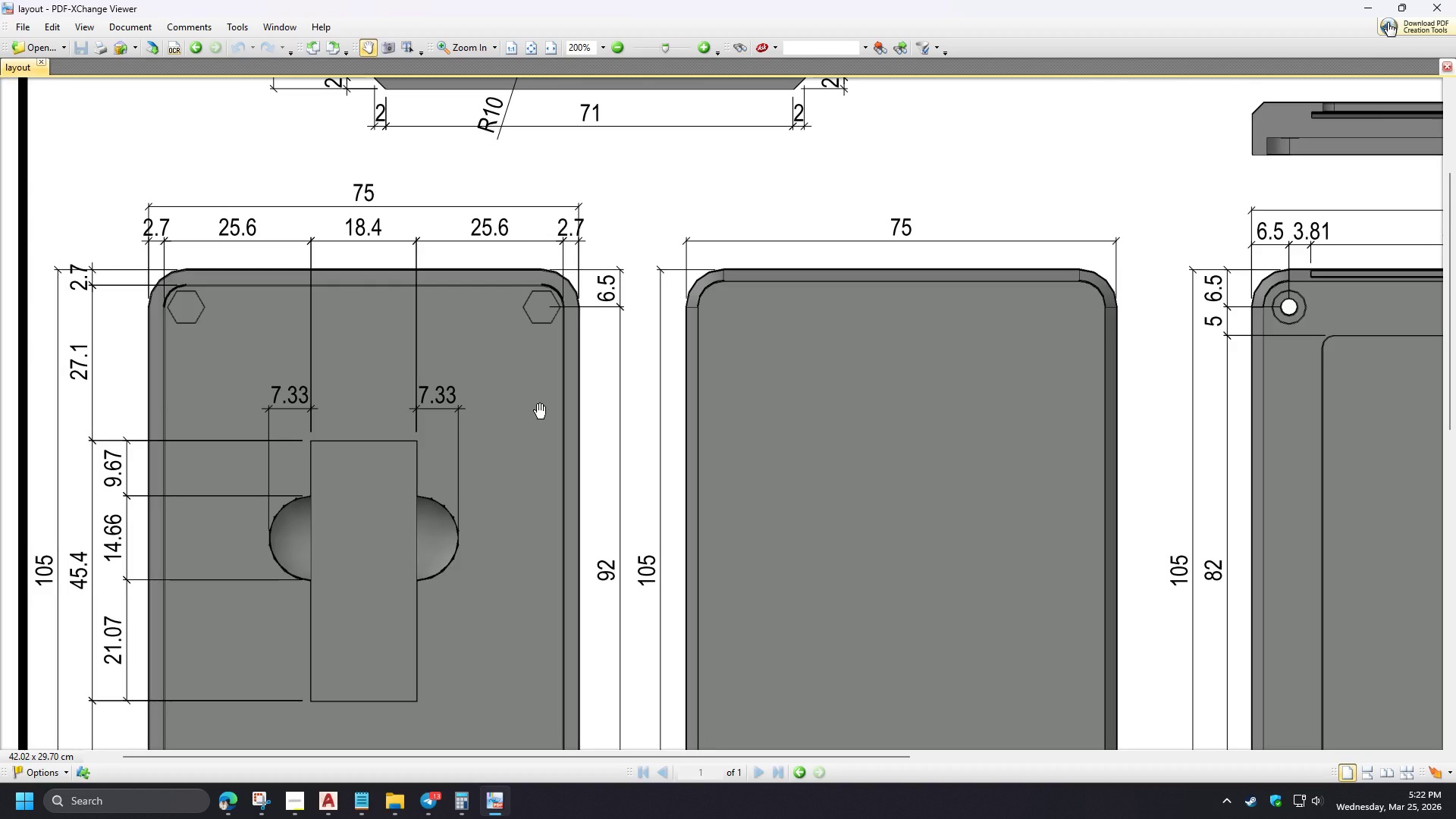 
wait(7.27)
 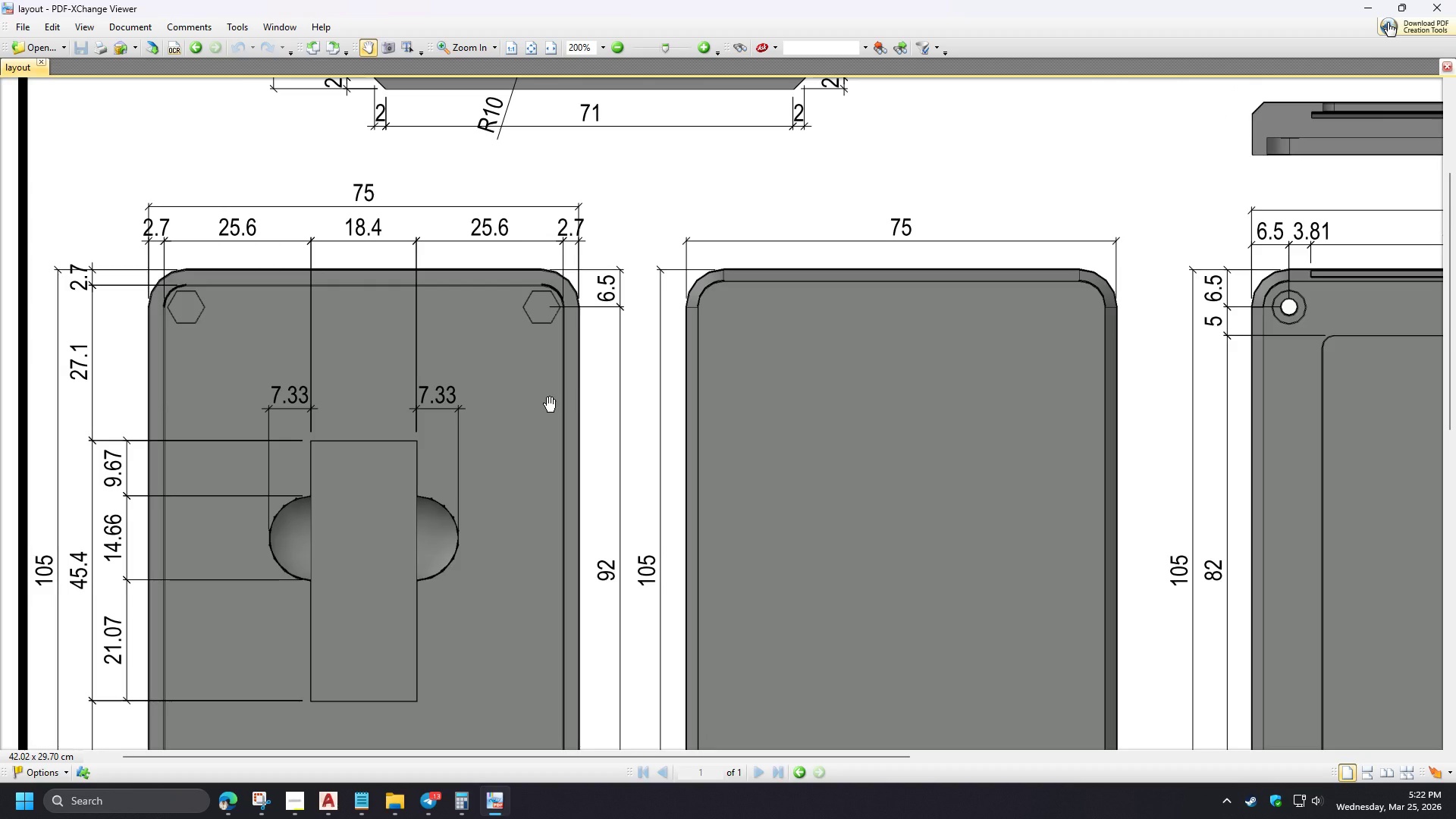 
left_click_drag(start_coordinate=[540, 411], to_coordinate=[309, 305])
 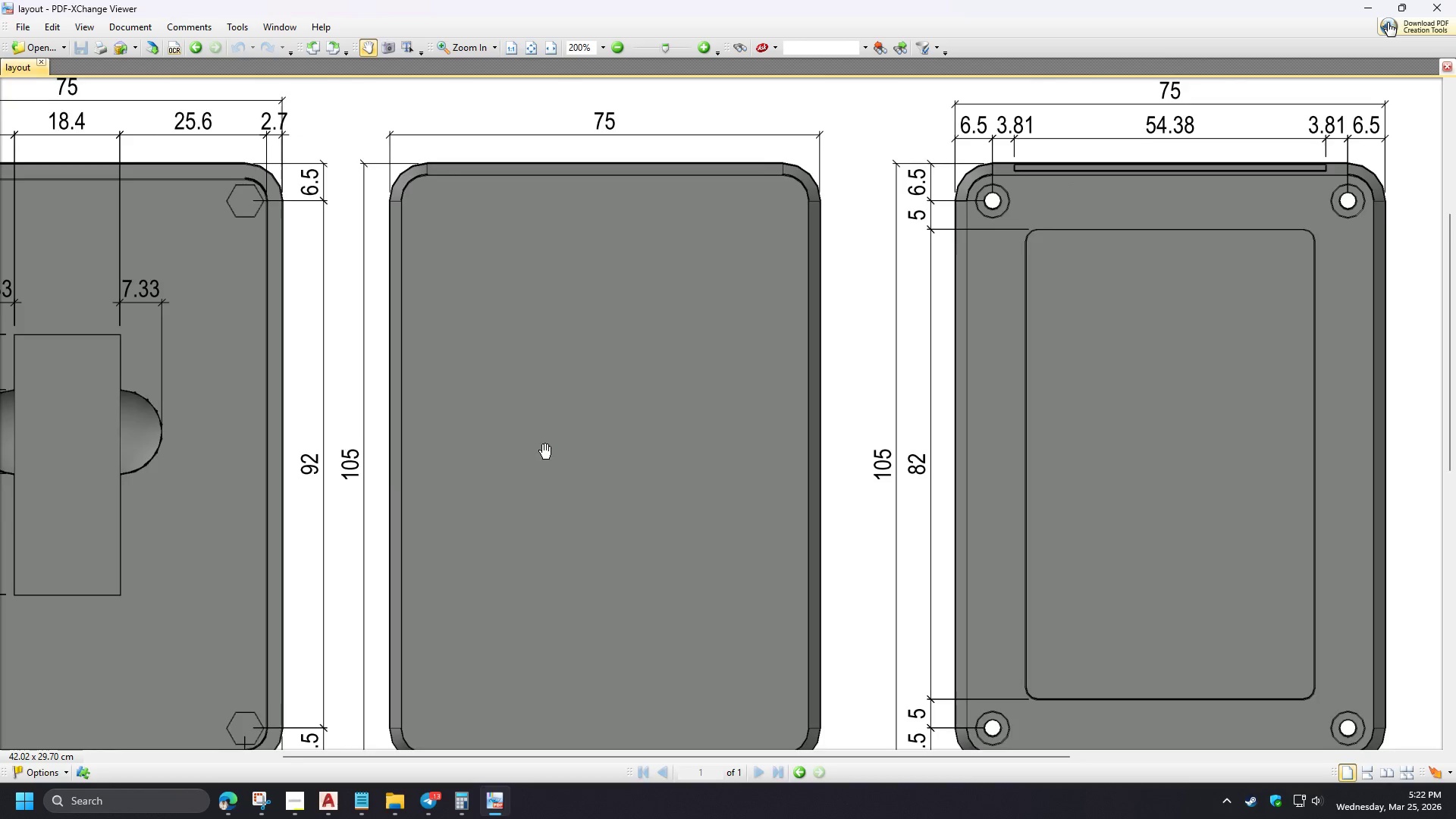 
left_click_drag(start_coordinate=[545, 452], to_coordinate=[595, 511])
 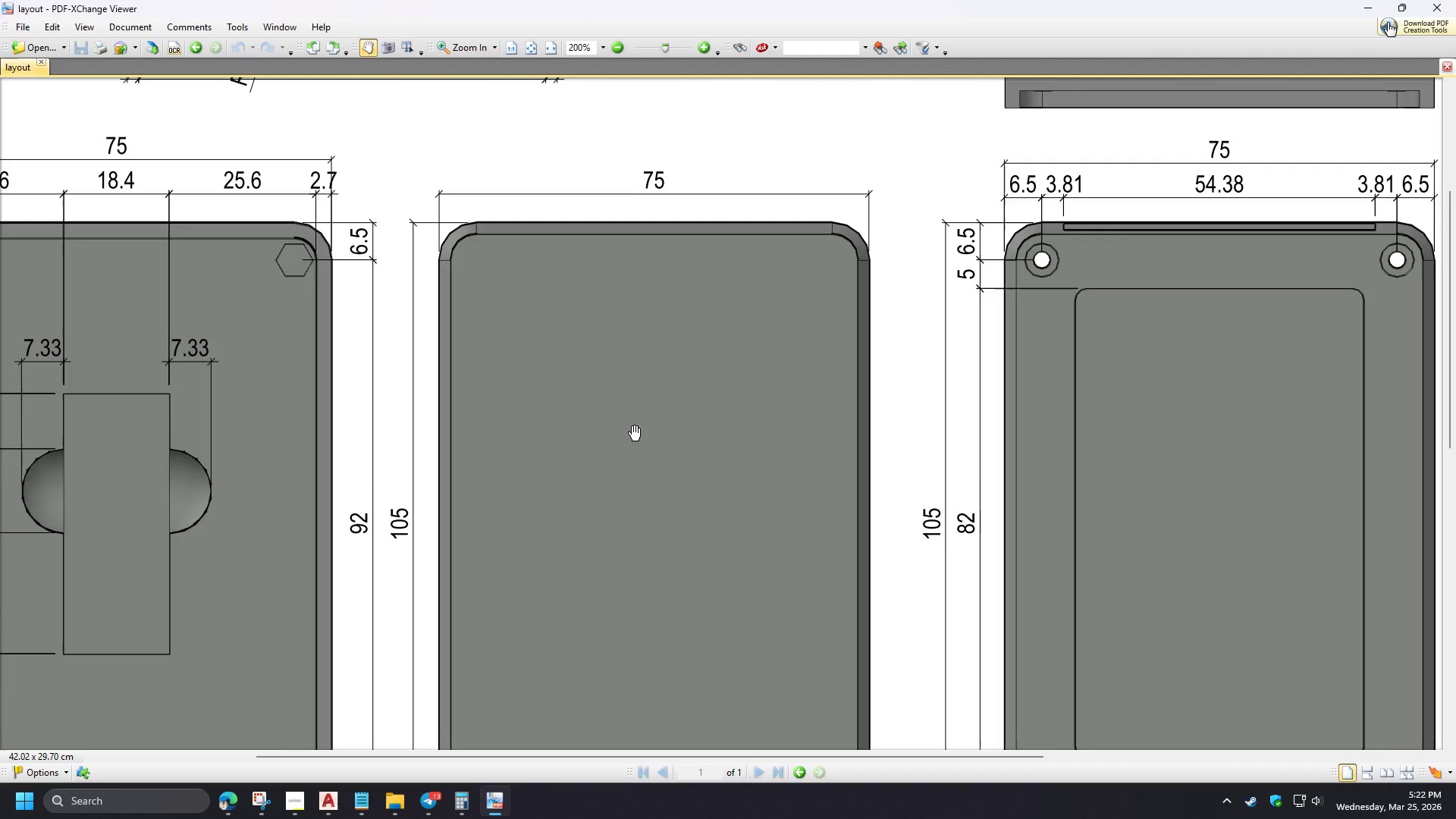 
hold_key(key=ControlLeft, duration=1.25)
 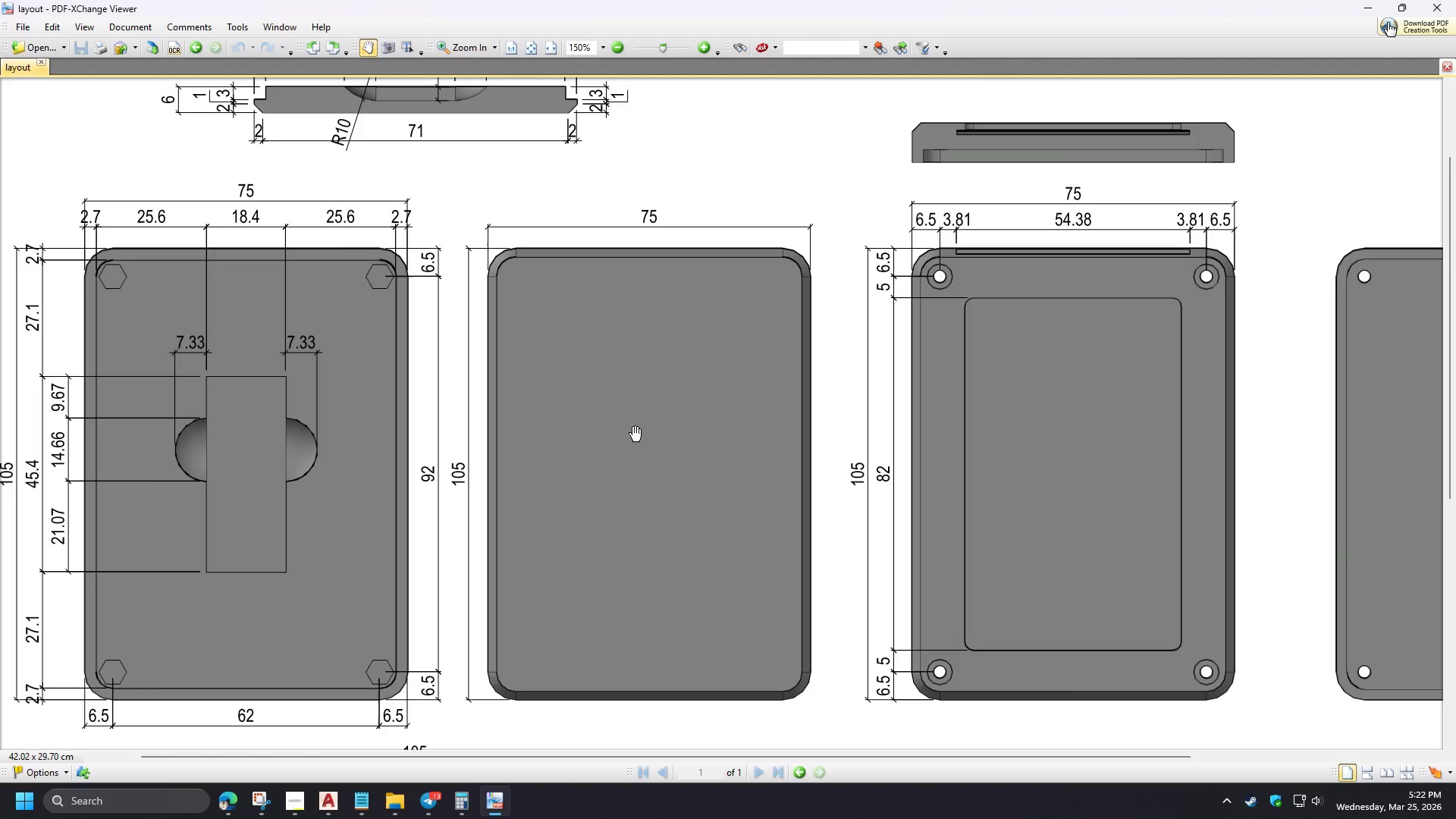 
scroll: coordinate [635, 435], scroll_direction: down, amount: 2.0
 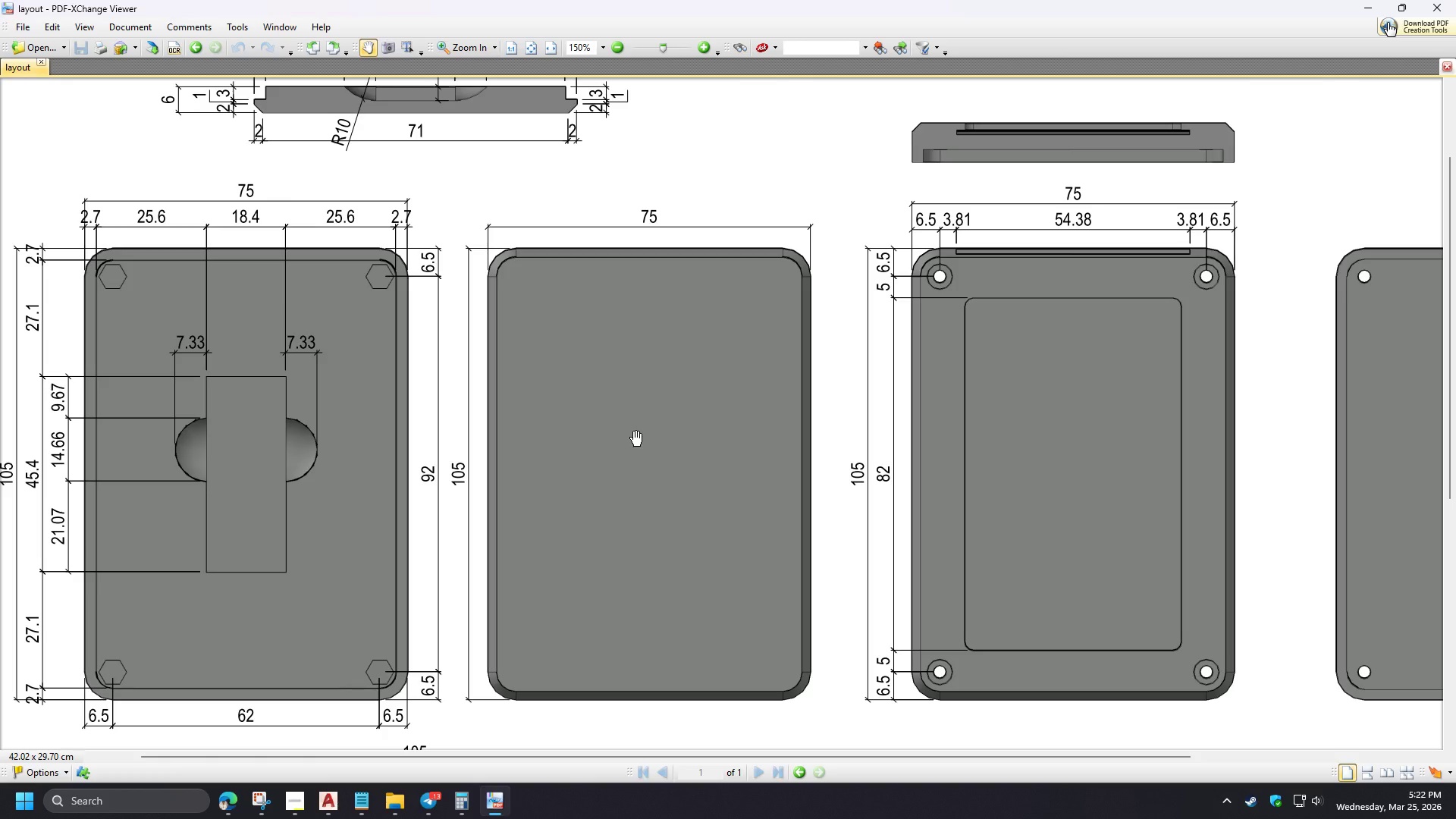 
wait(6.9)
 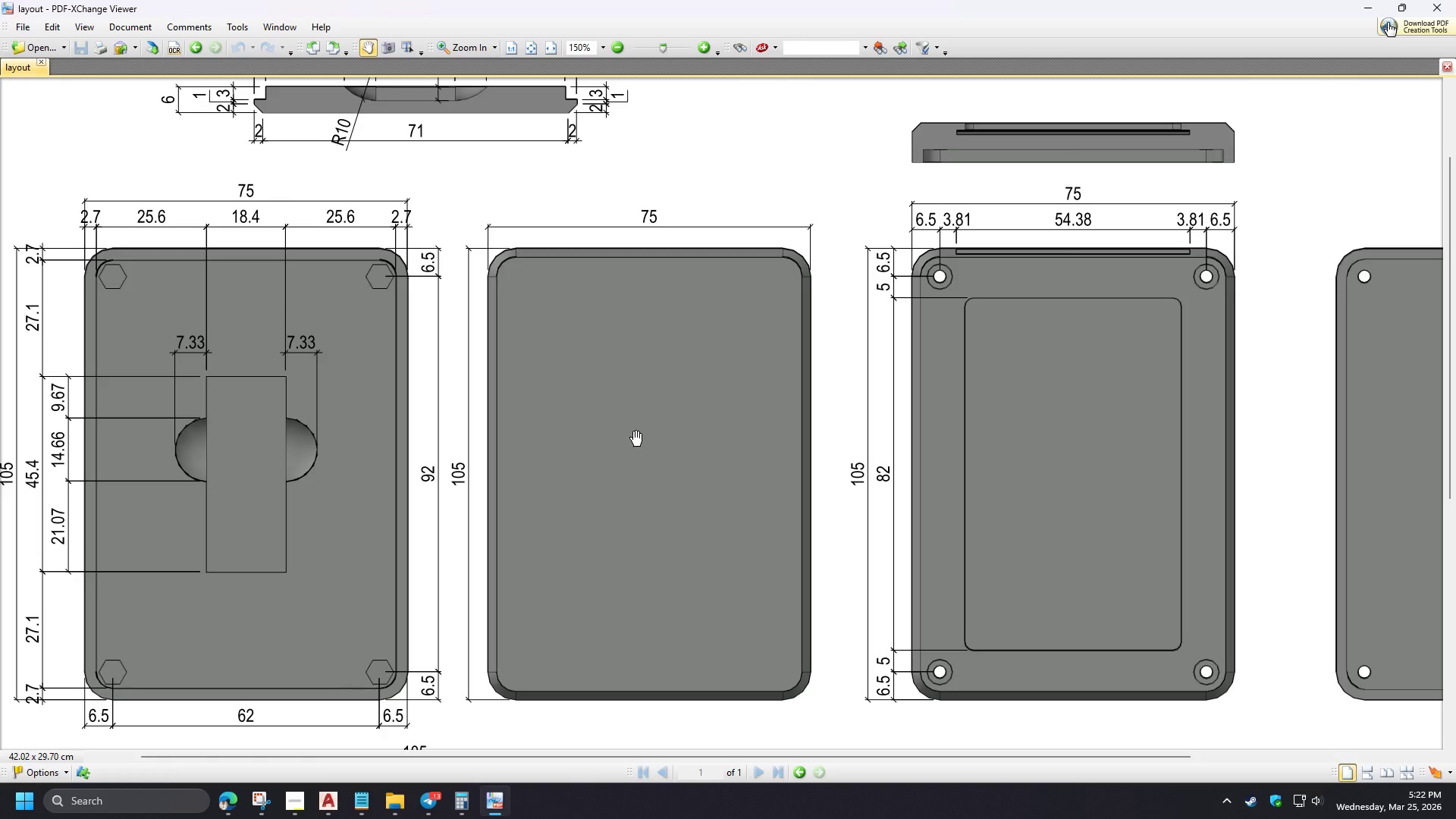 
left_click_drag(start_coordinate=[604, 372], to_coordinate=[606, 430])
 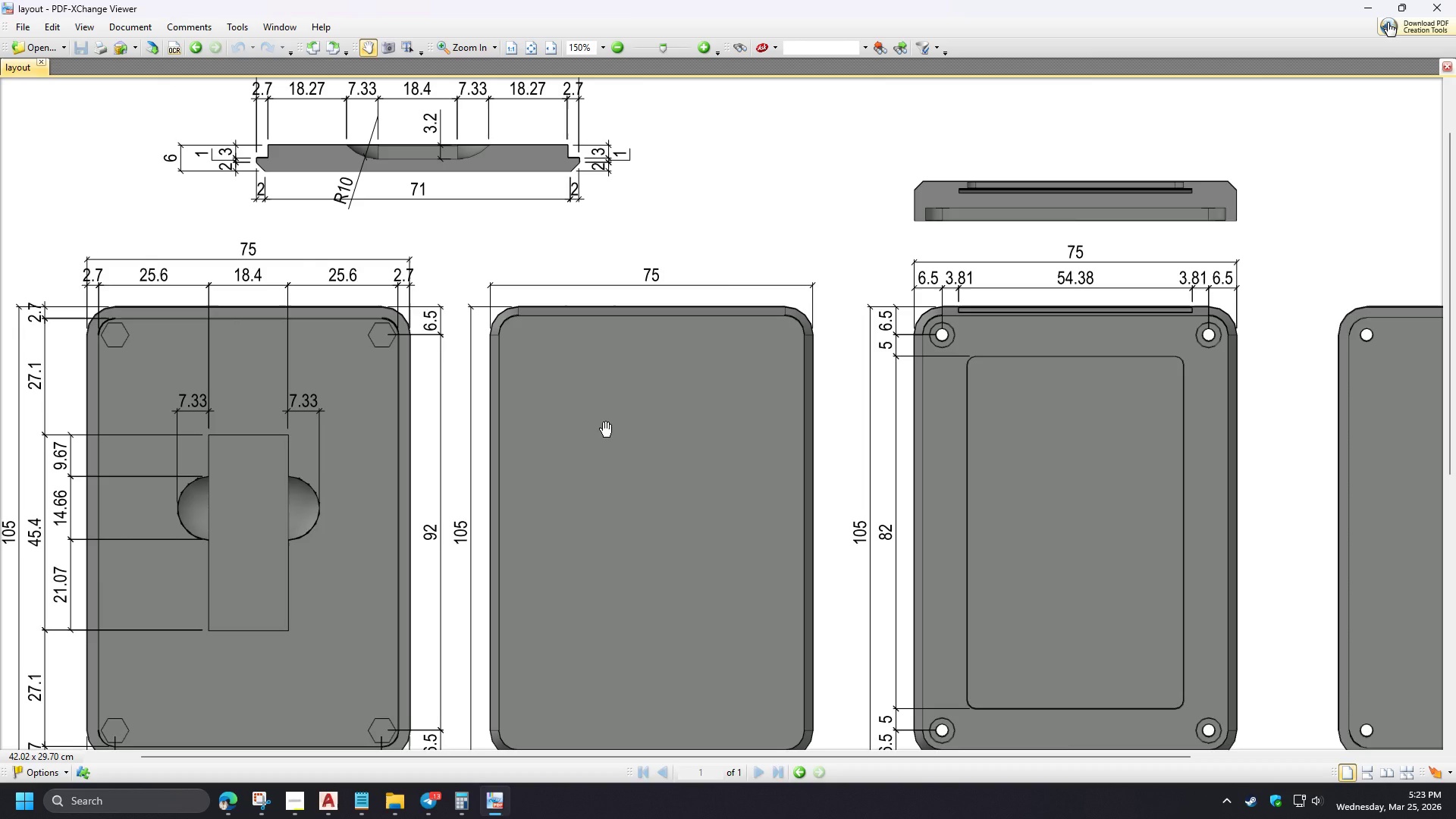 
key(Escape)
 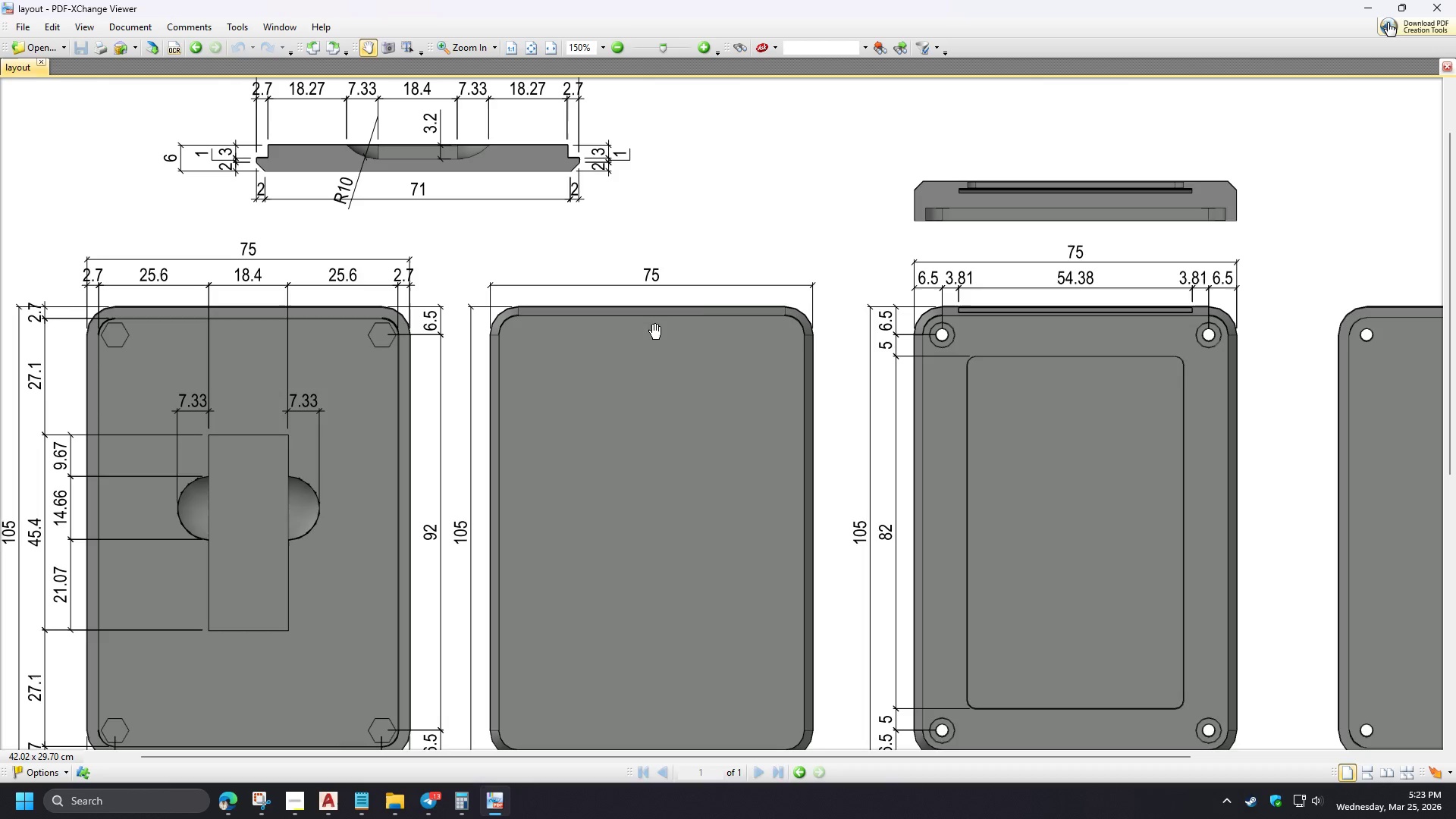 
left_click_drag(start_coordinate=[697, 242], to_coordinate=[740, 201])
 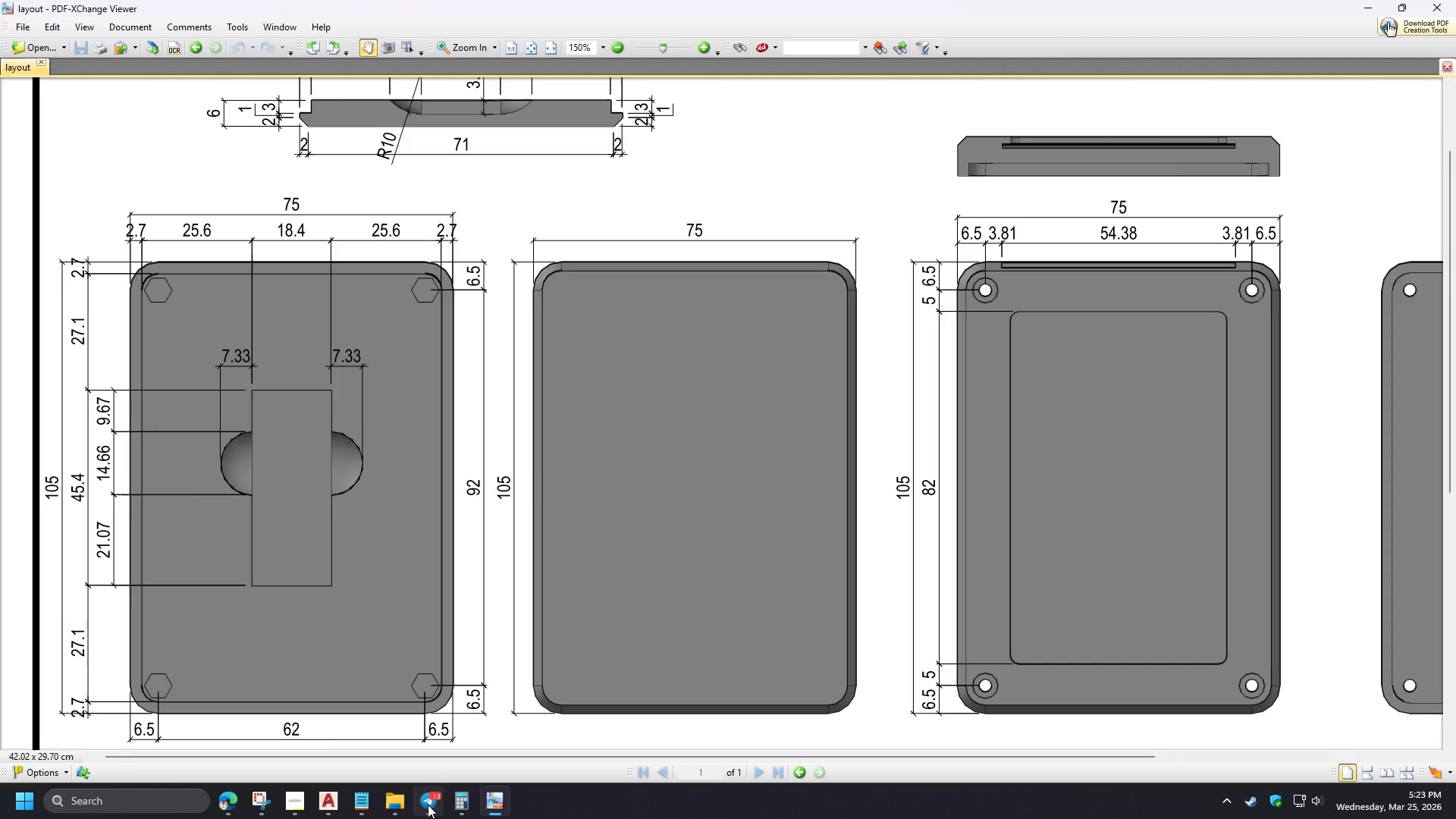 
left_click([297, 809])